 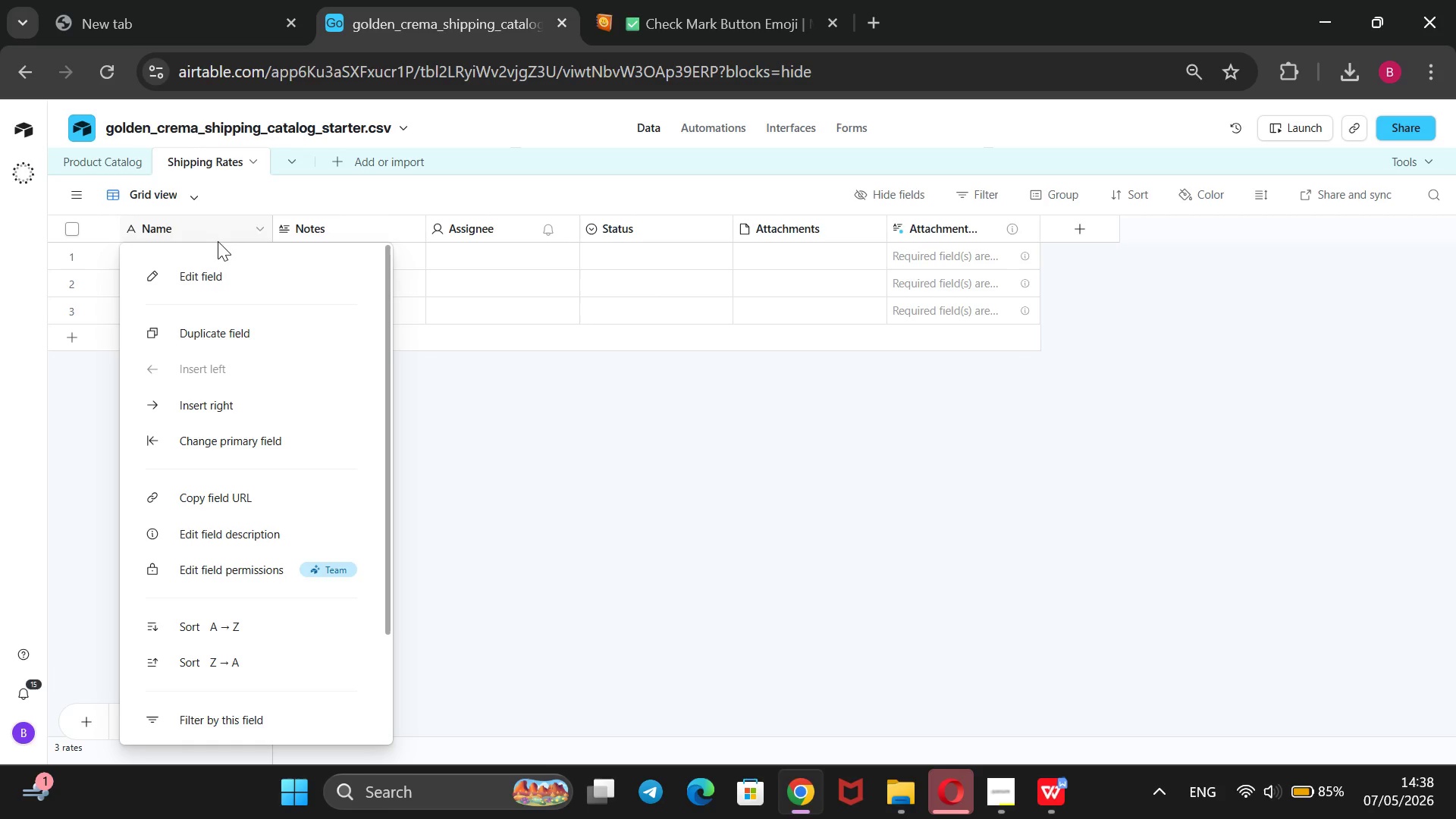 
left_click([212, 280])
 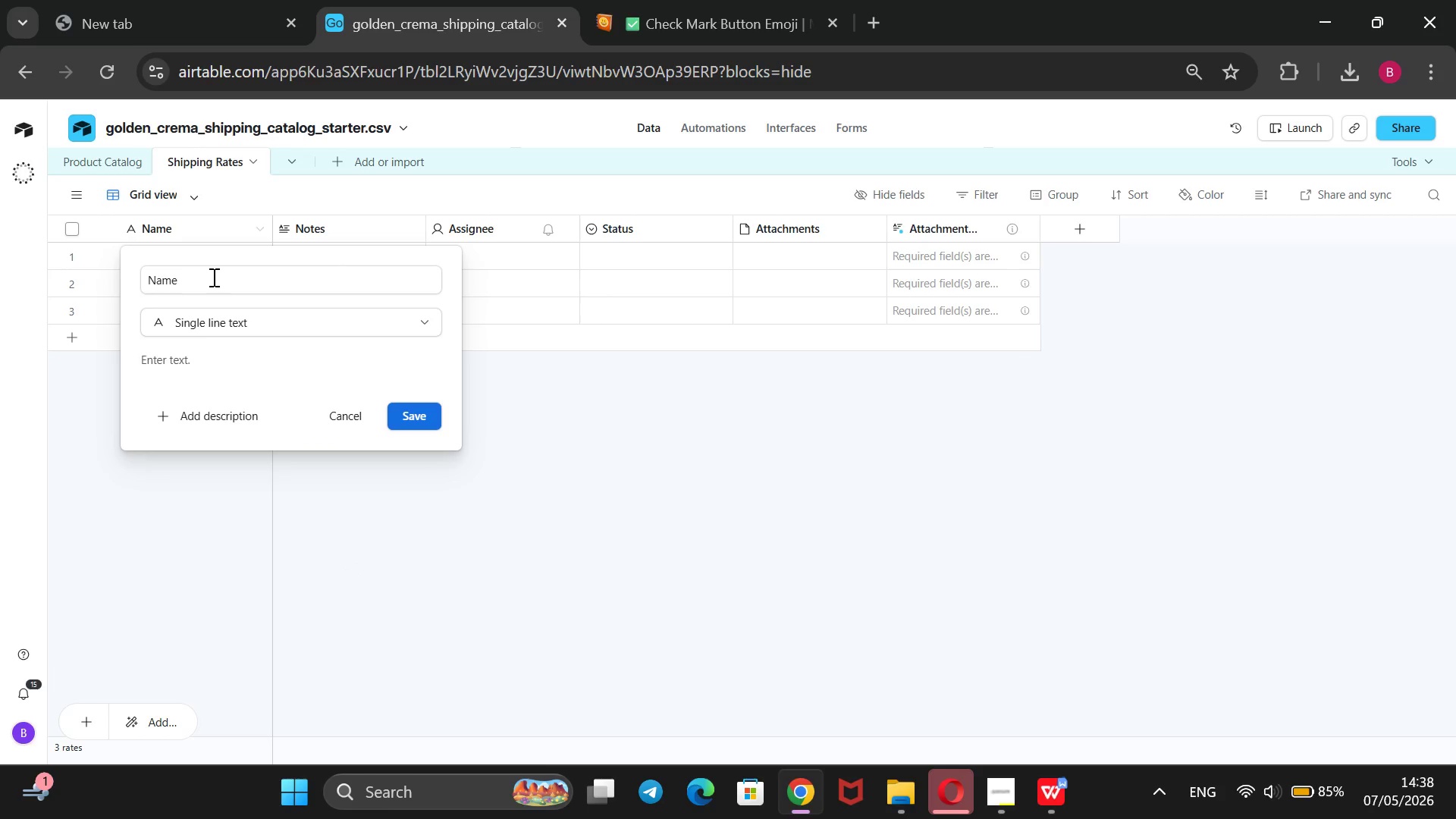 
left_click_drag(start_coordinate=[212, 277], to_coordinate=[206, 277])
 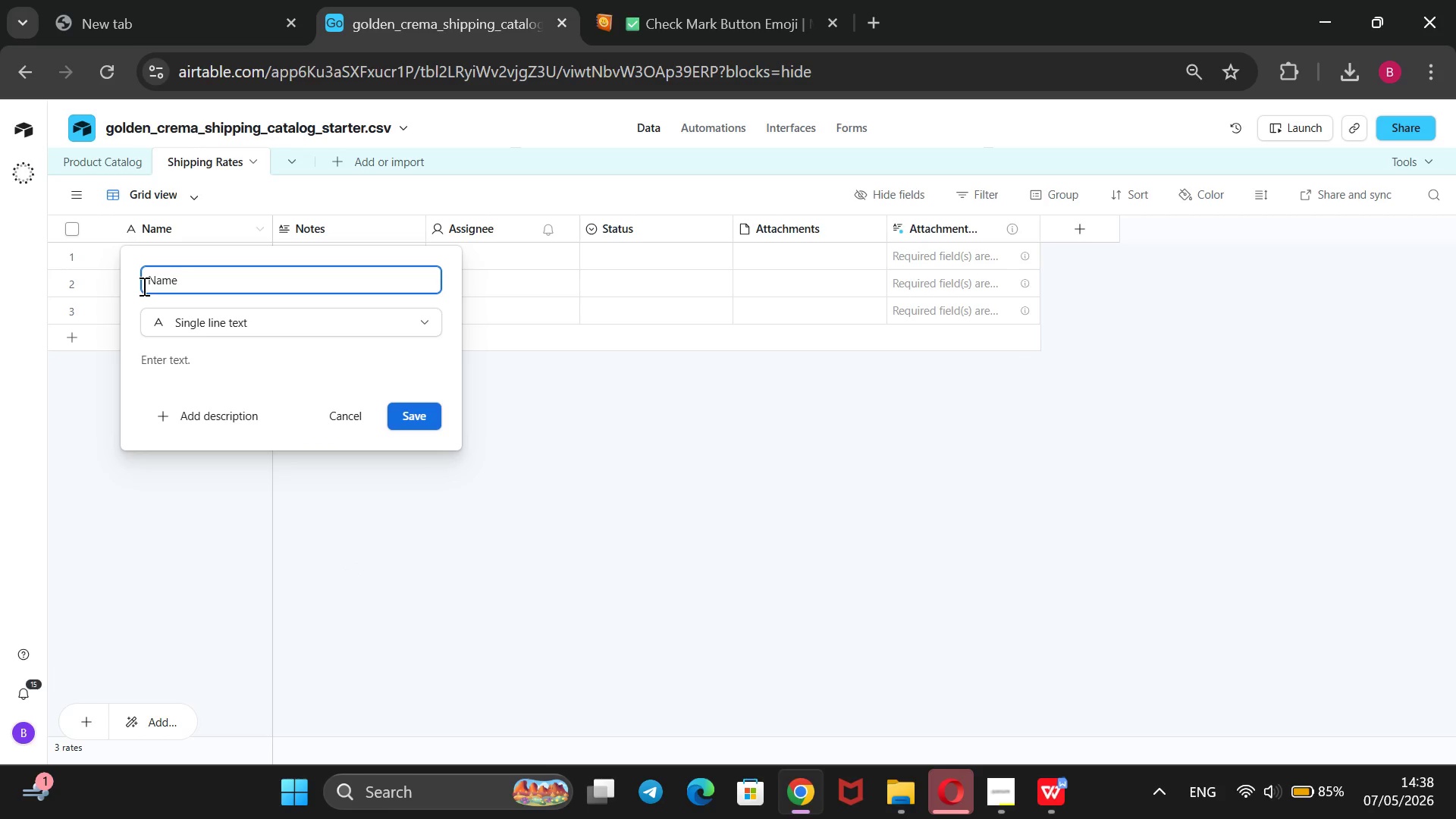 
key(Backspace)
 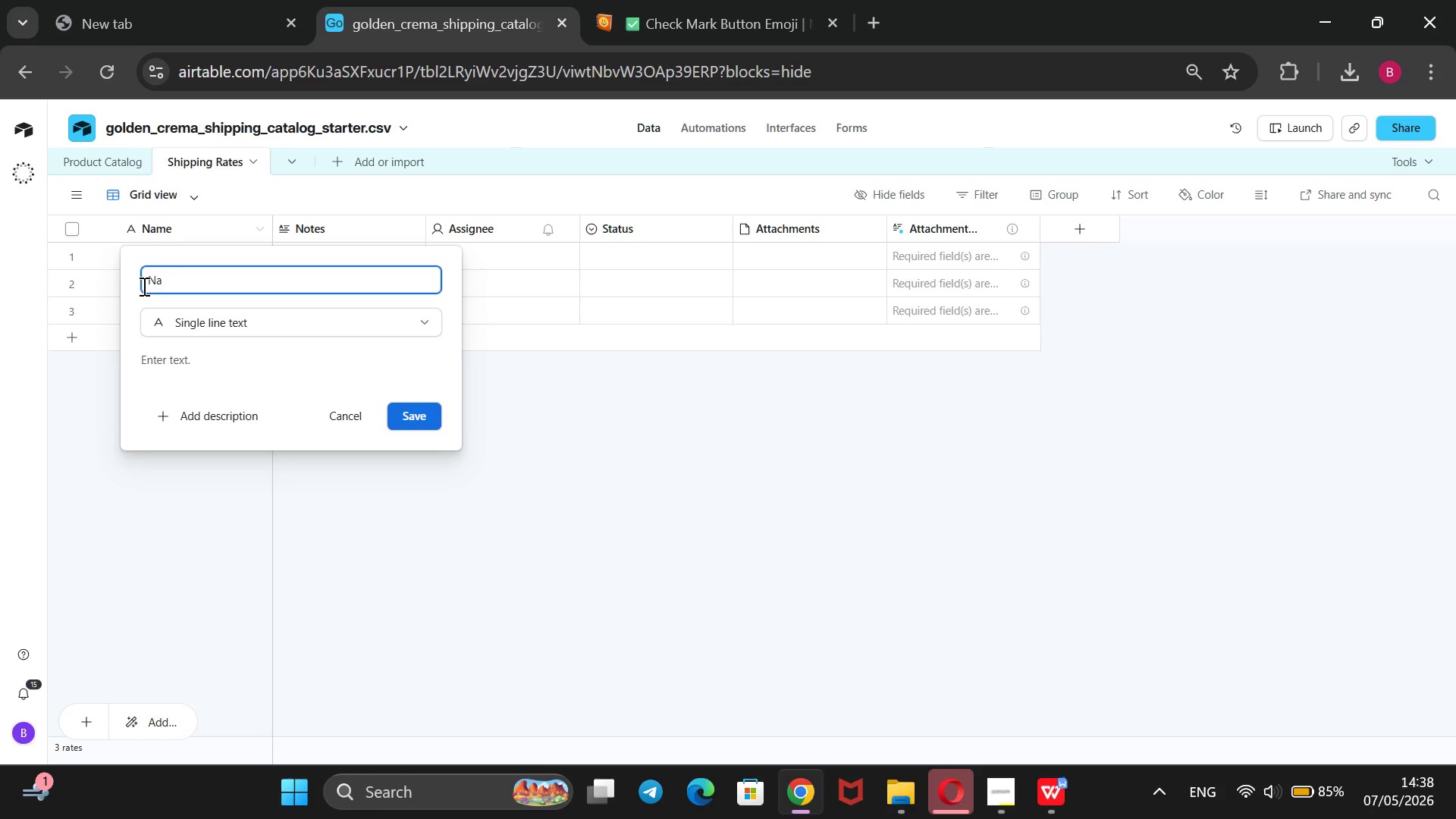 
key(Backspace)
 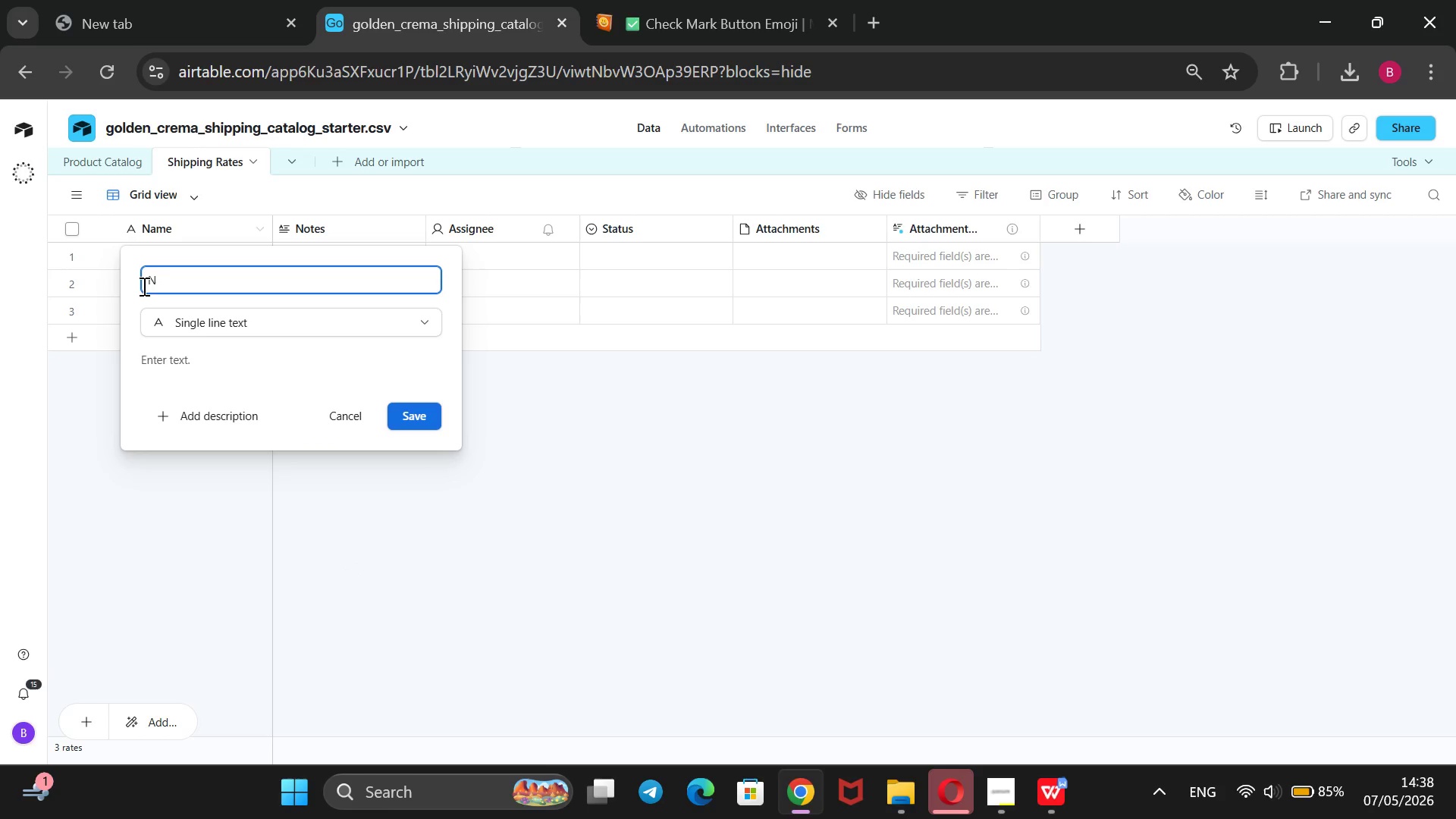 
key(Backspace)
 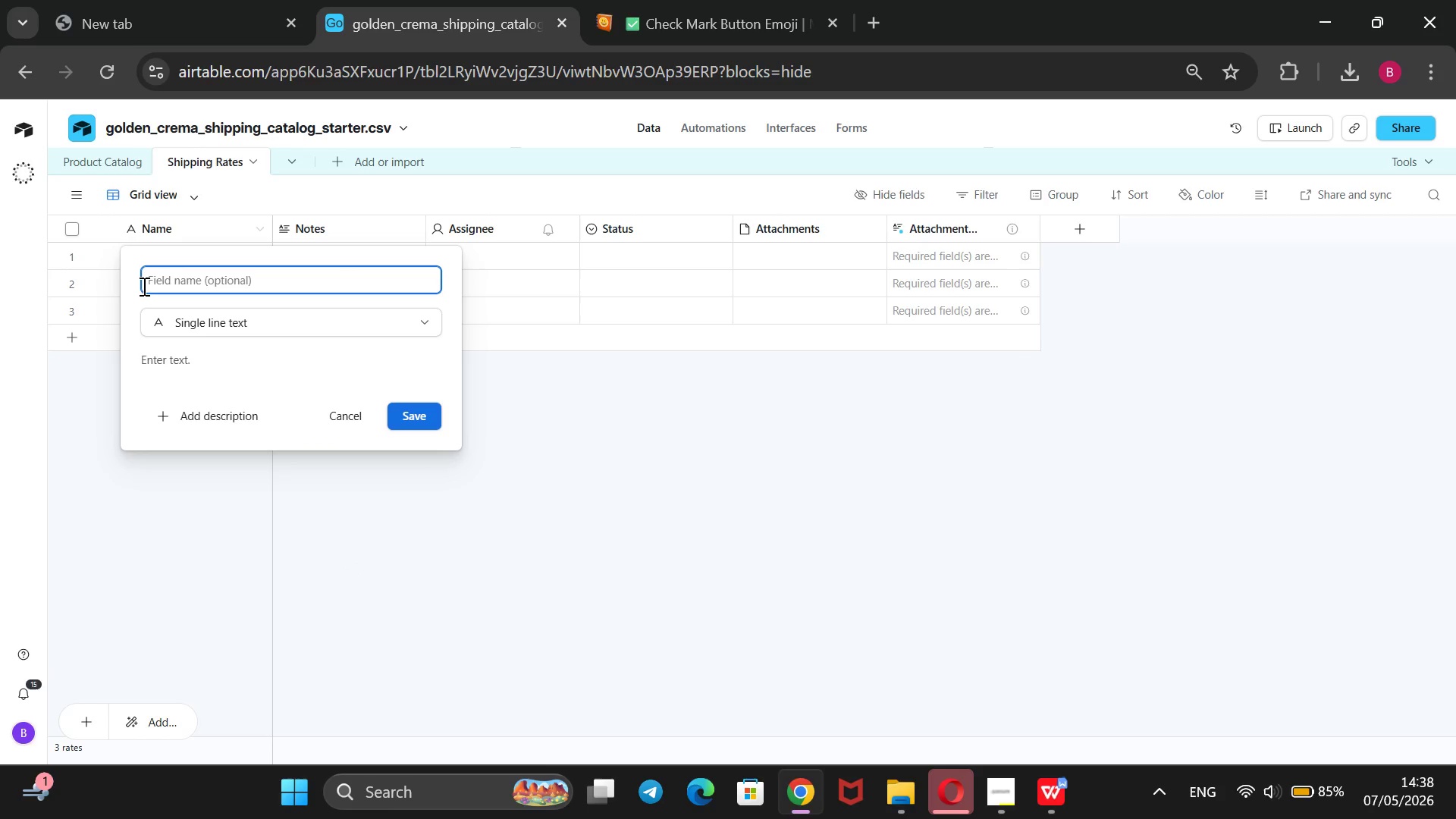 
key(Backspace)
 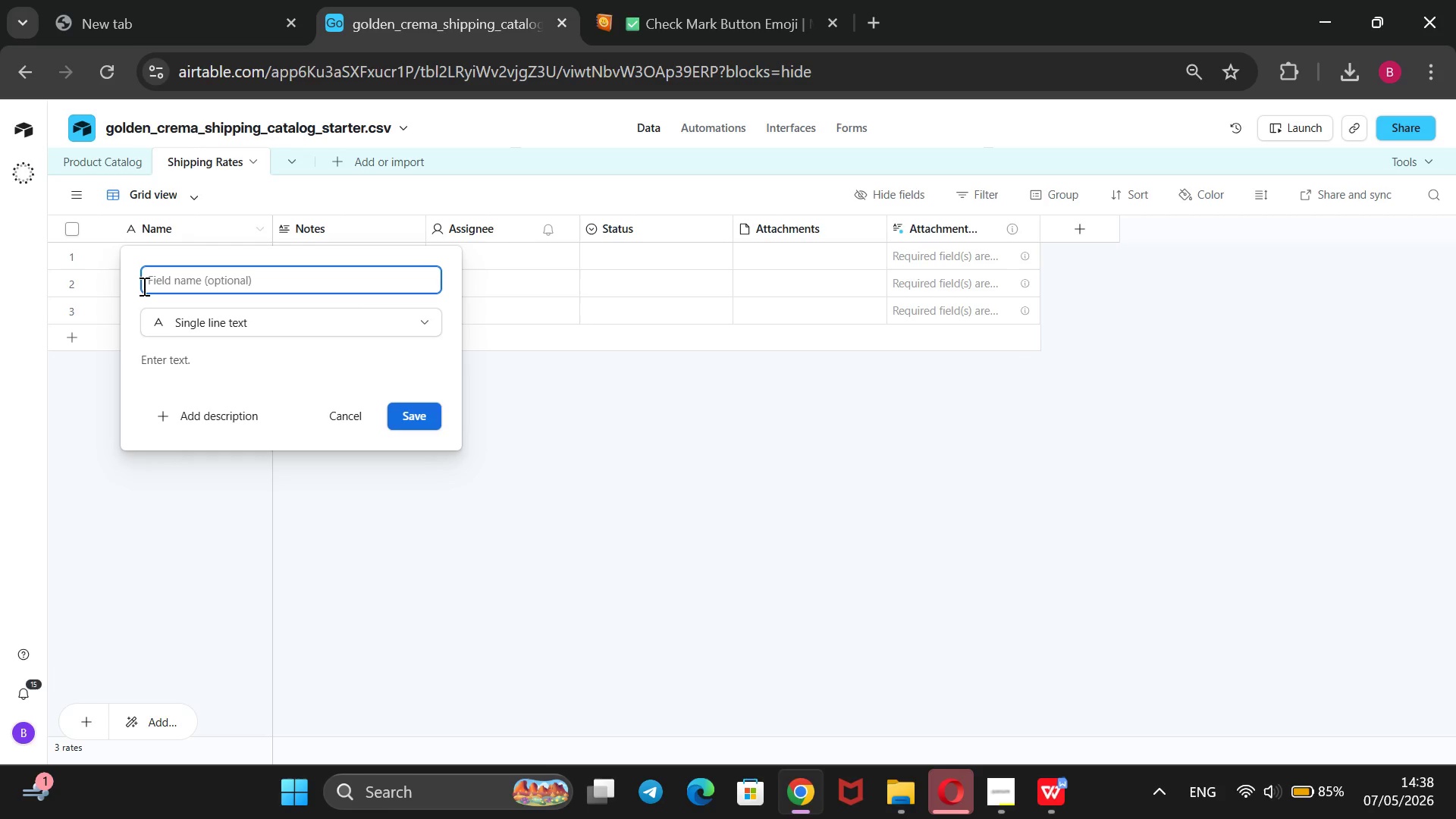 
wait(9.73)
 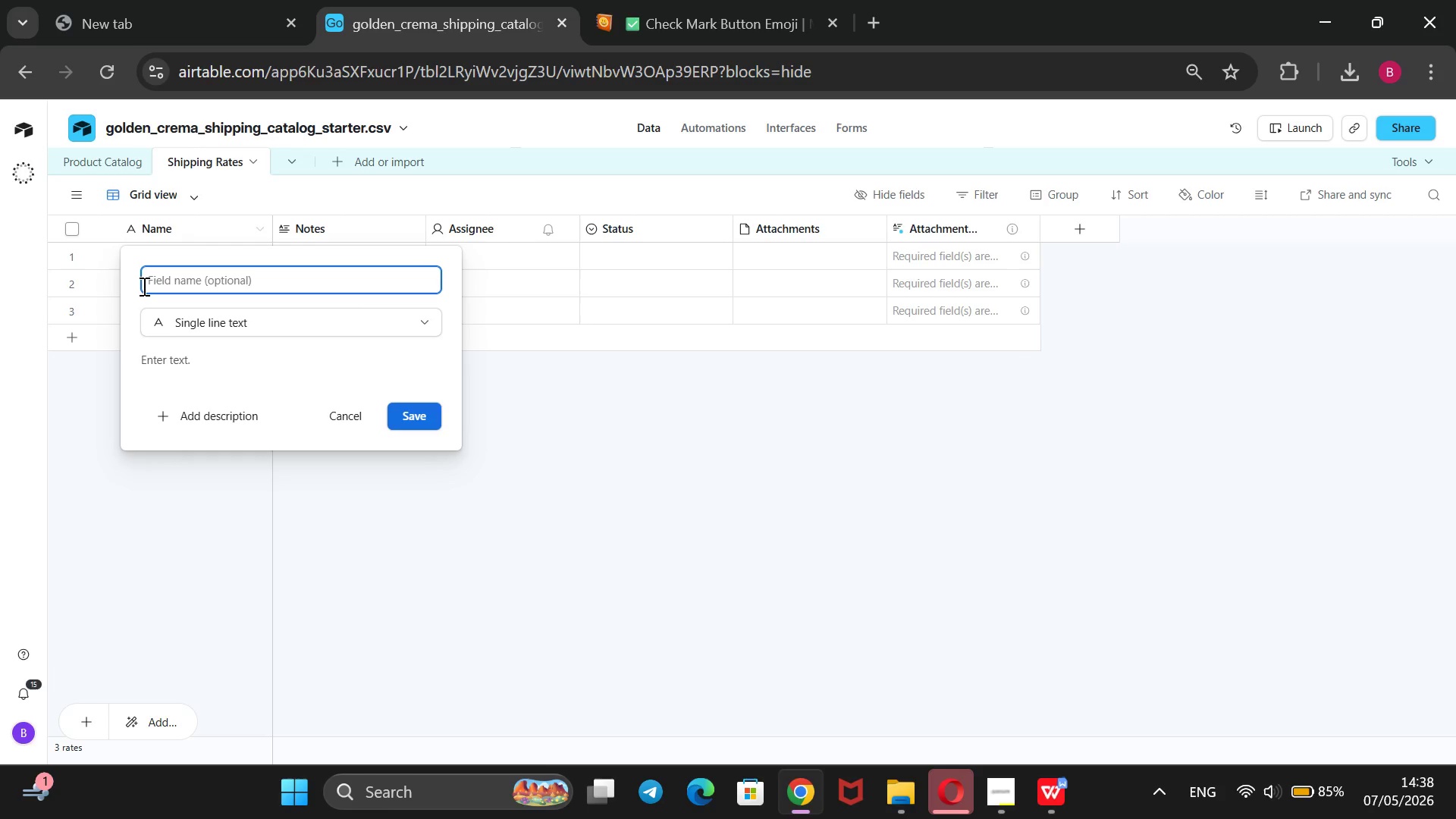 
type(Shippinf)
key(Backspace)
type(g Class)
 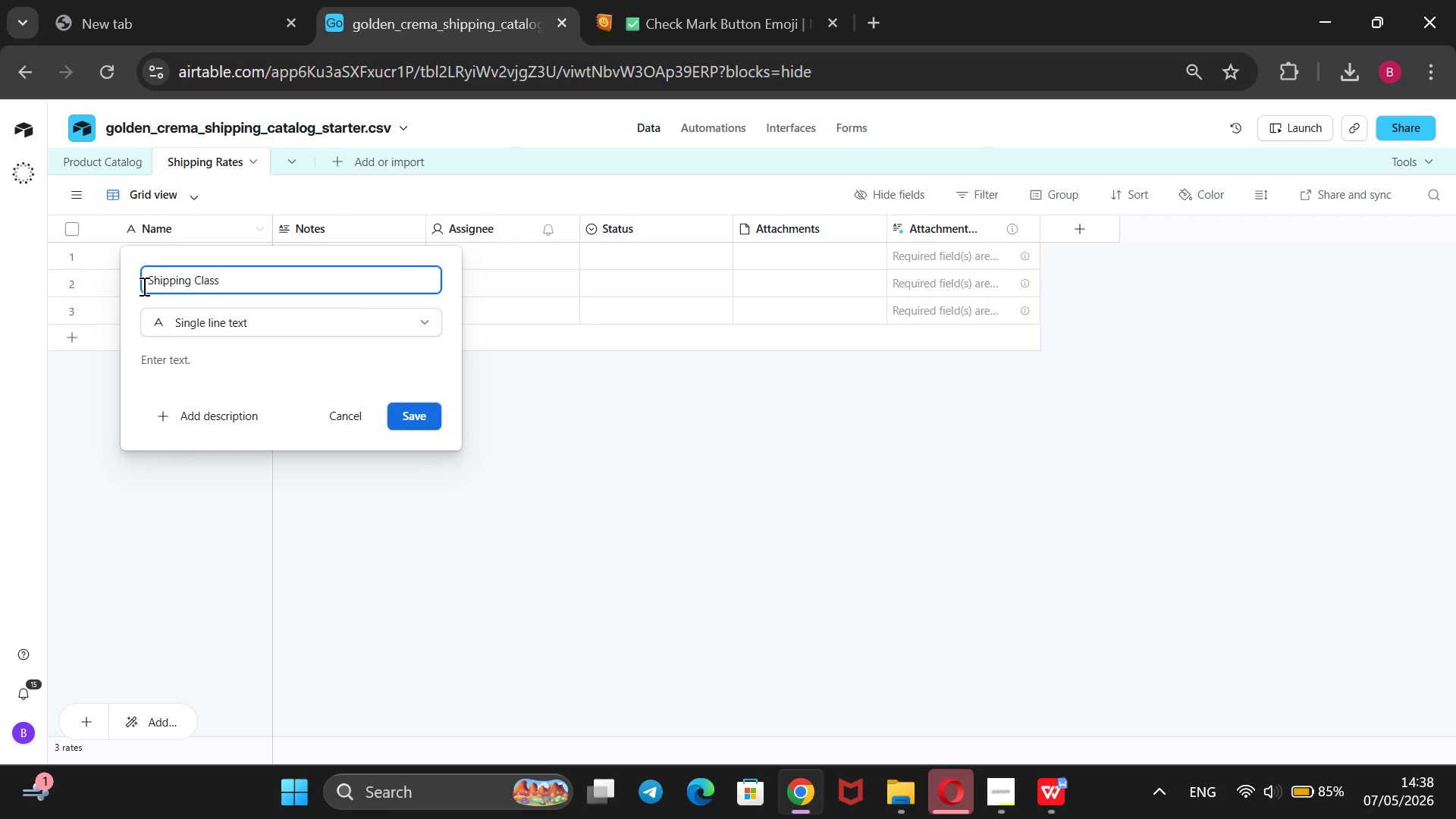 
key(Enter)
 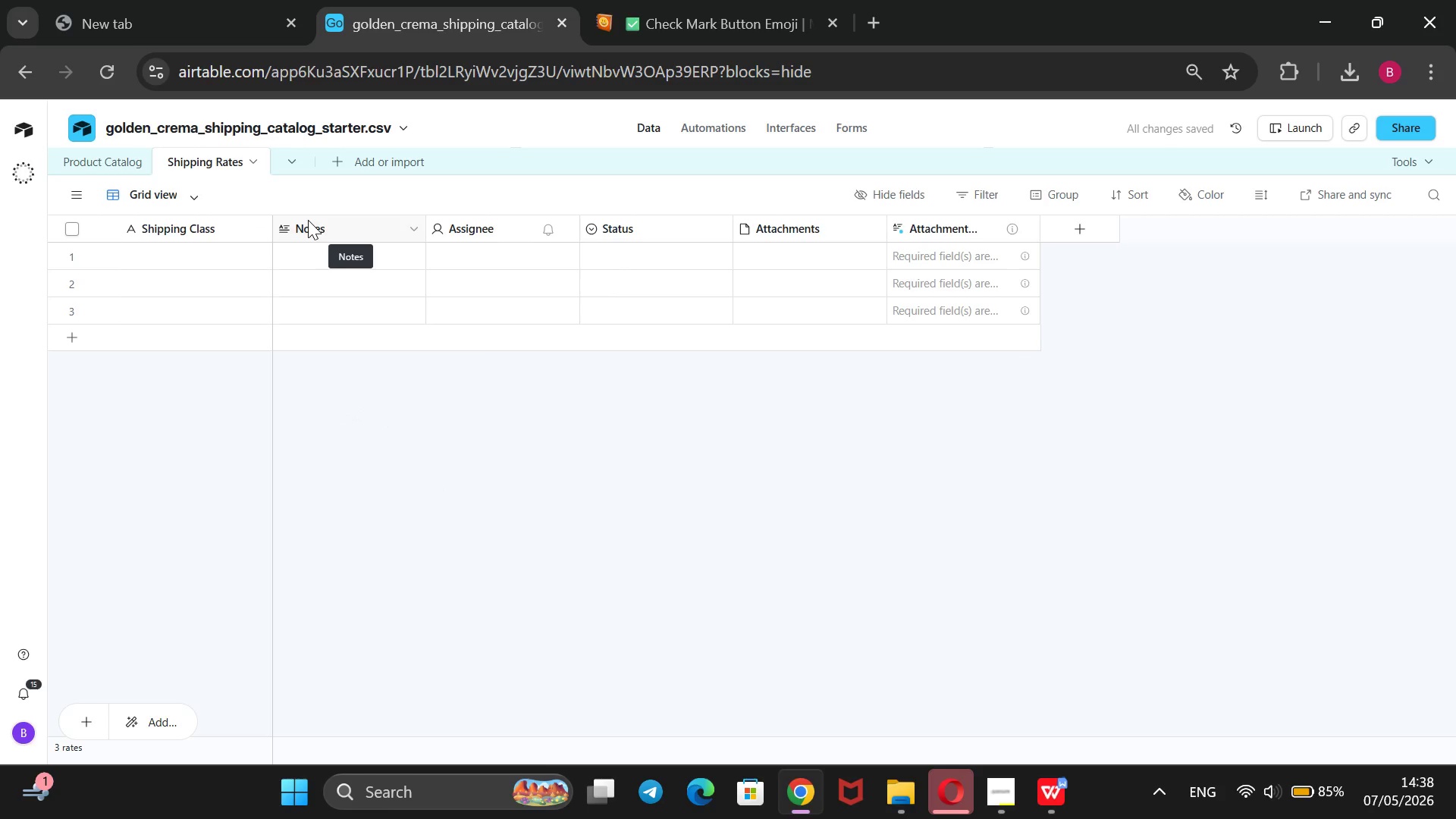 
wait(6.5)
 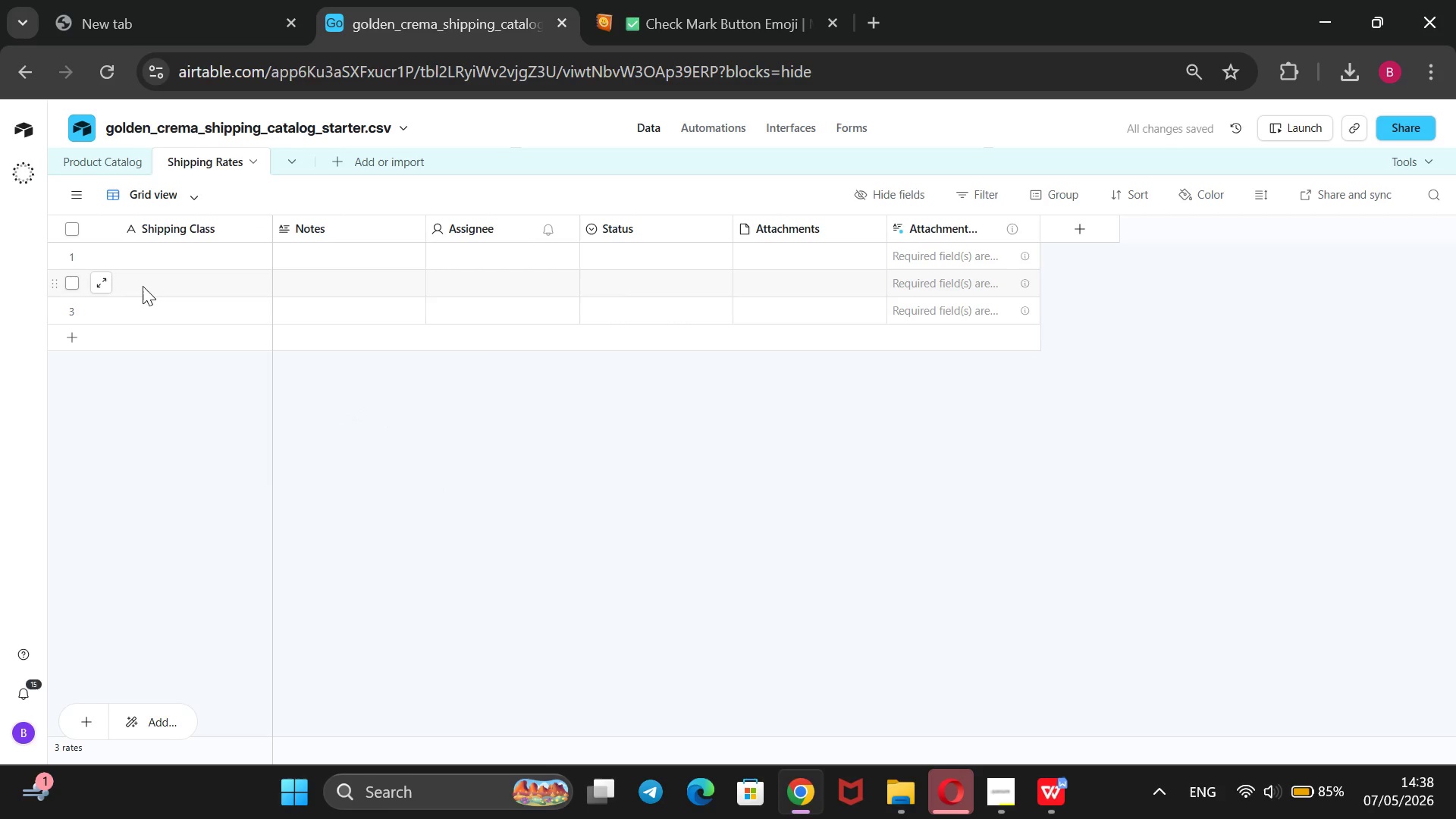 
right_click([313, 229])
 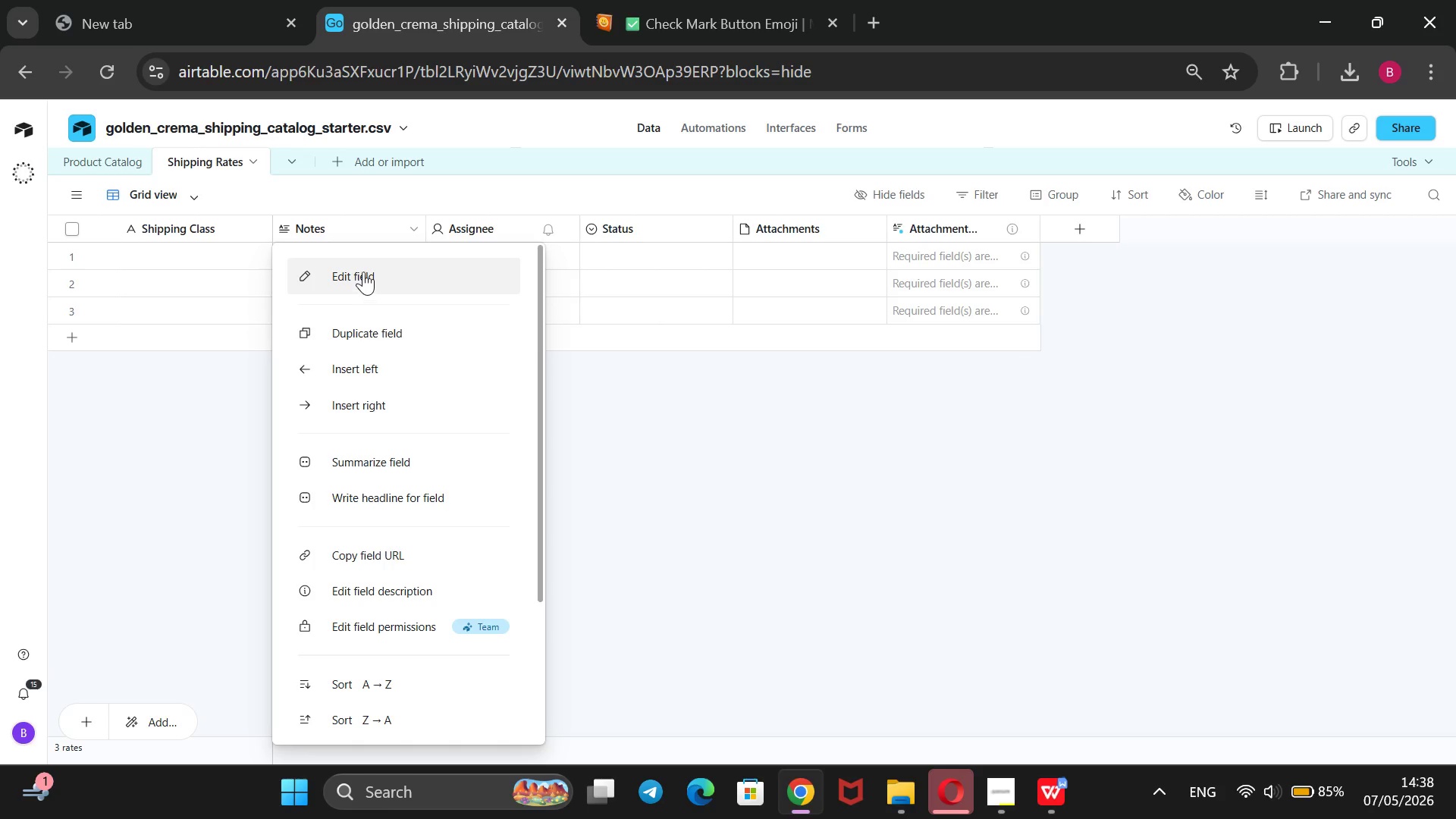 
left_click([363, 271])
 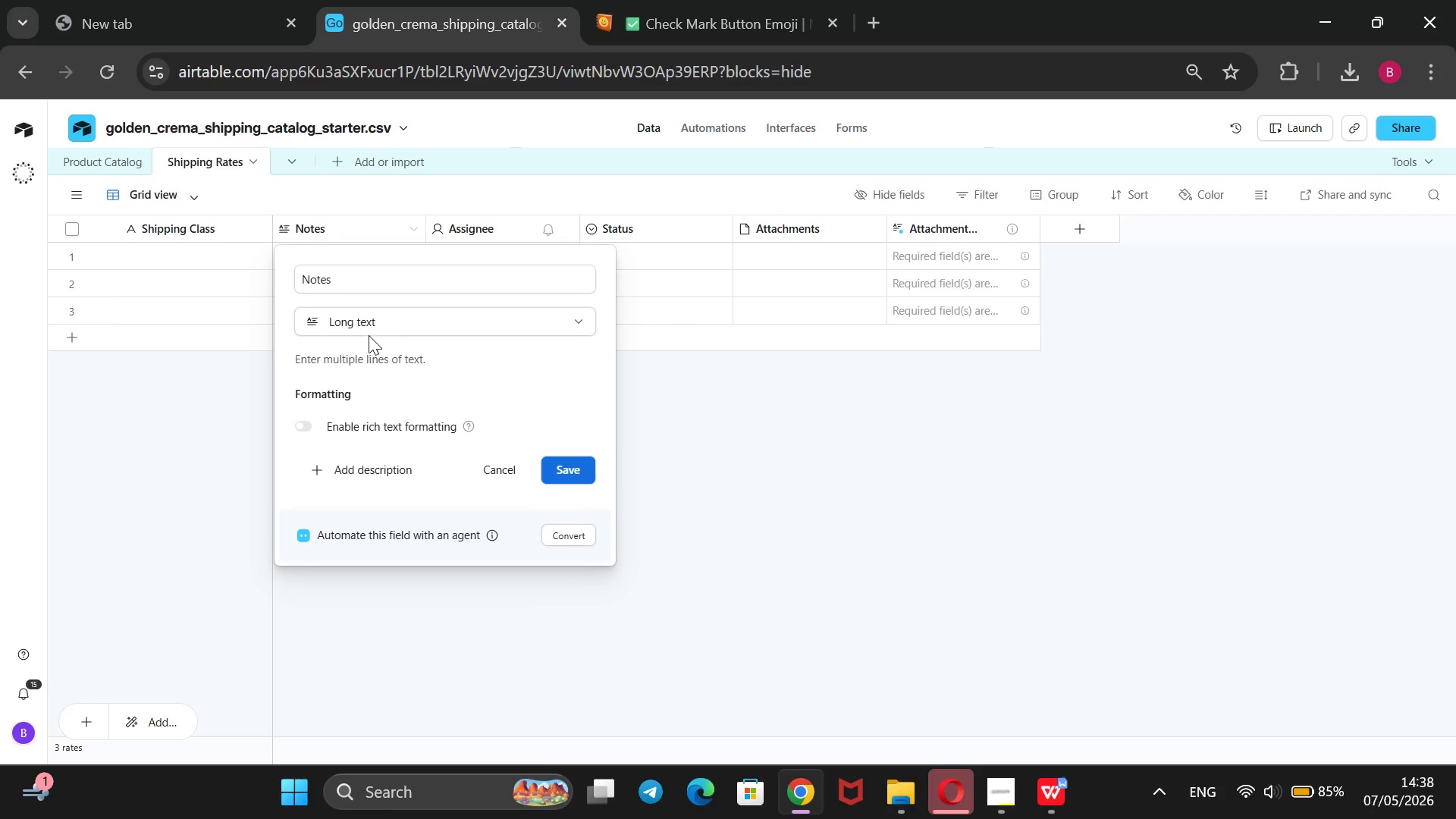 
left_click([369, 318])
 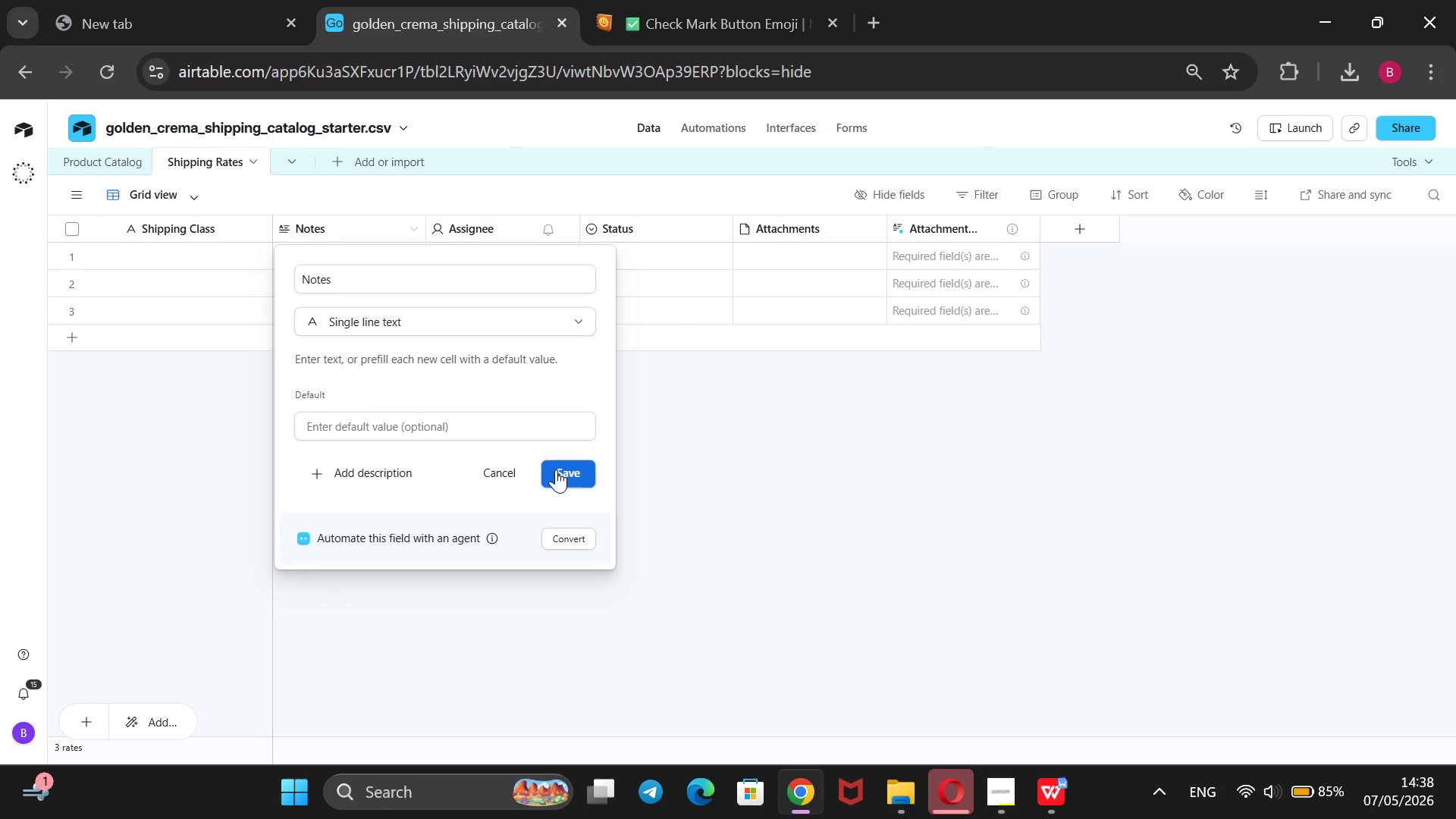 
left_click_drag(start_coordinate=[365, 281], to_coordinate=[277, 282])
 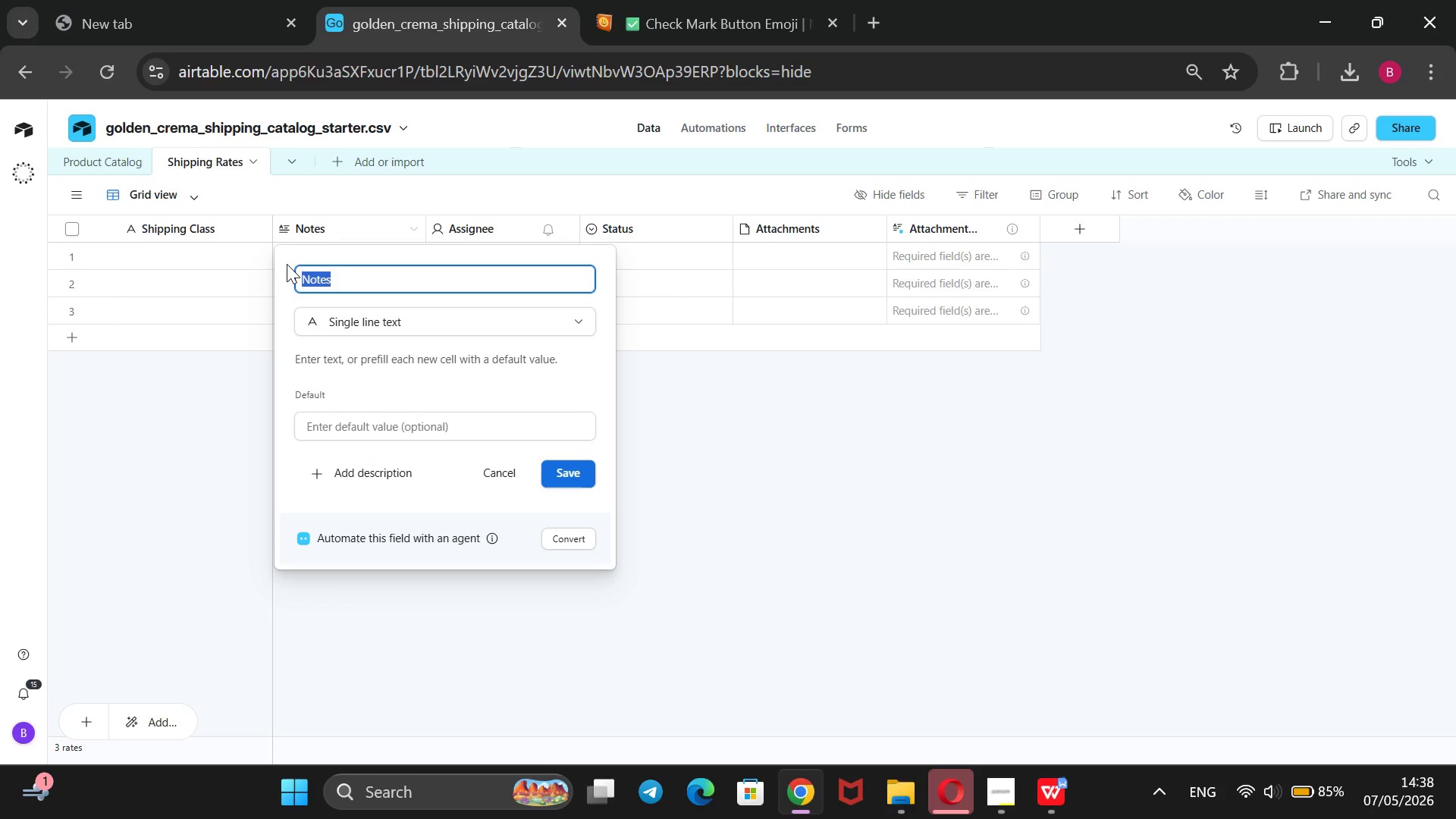 
key(Backspace)
type(Zone )
 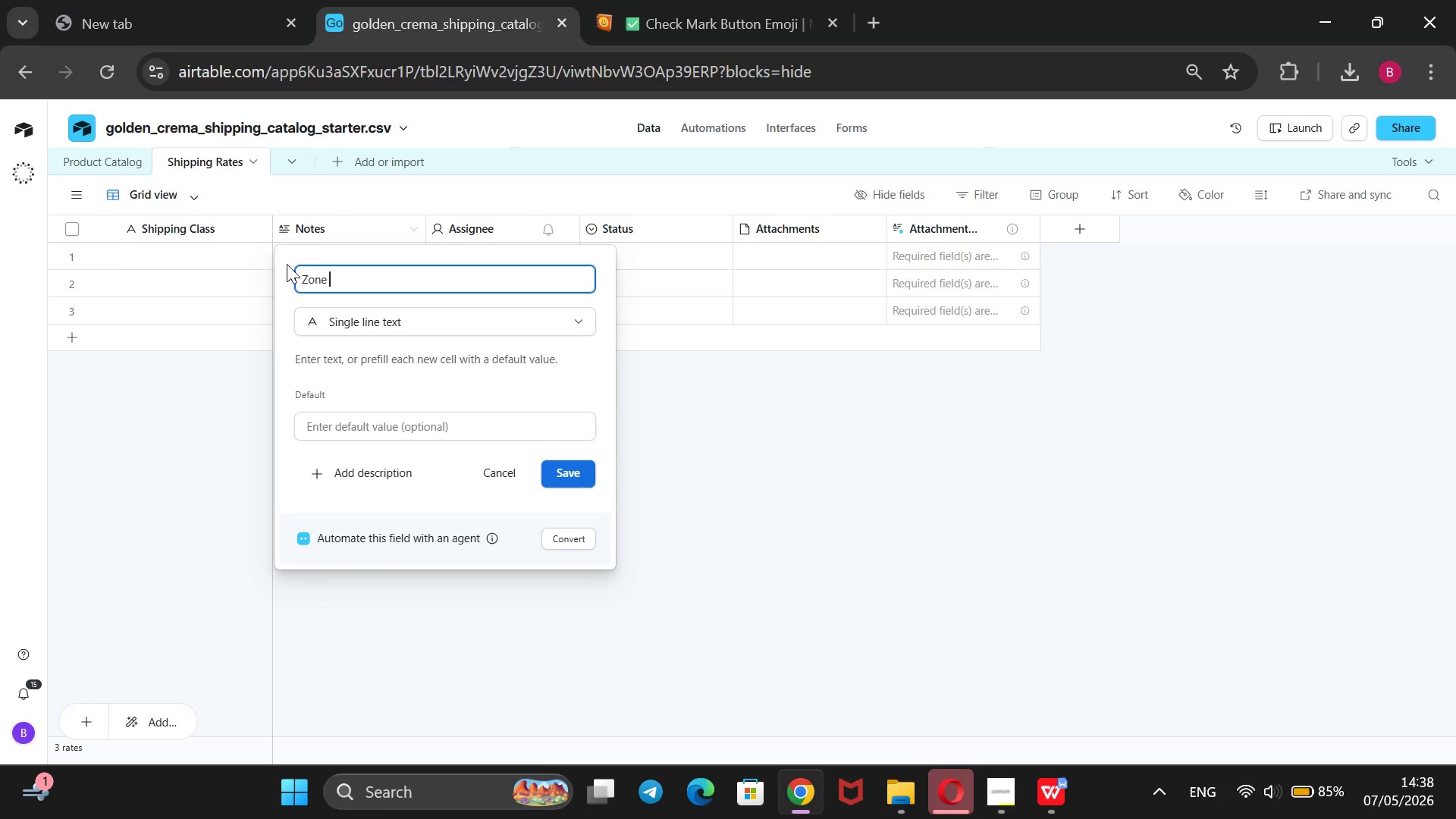 
type(1: Loa)
key(Backspace)
type(cal)
 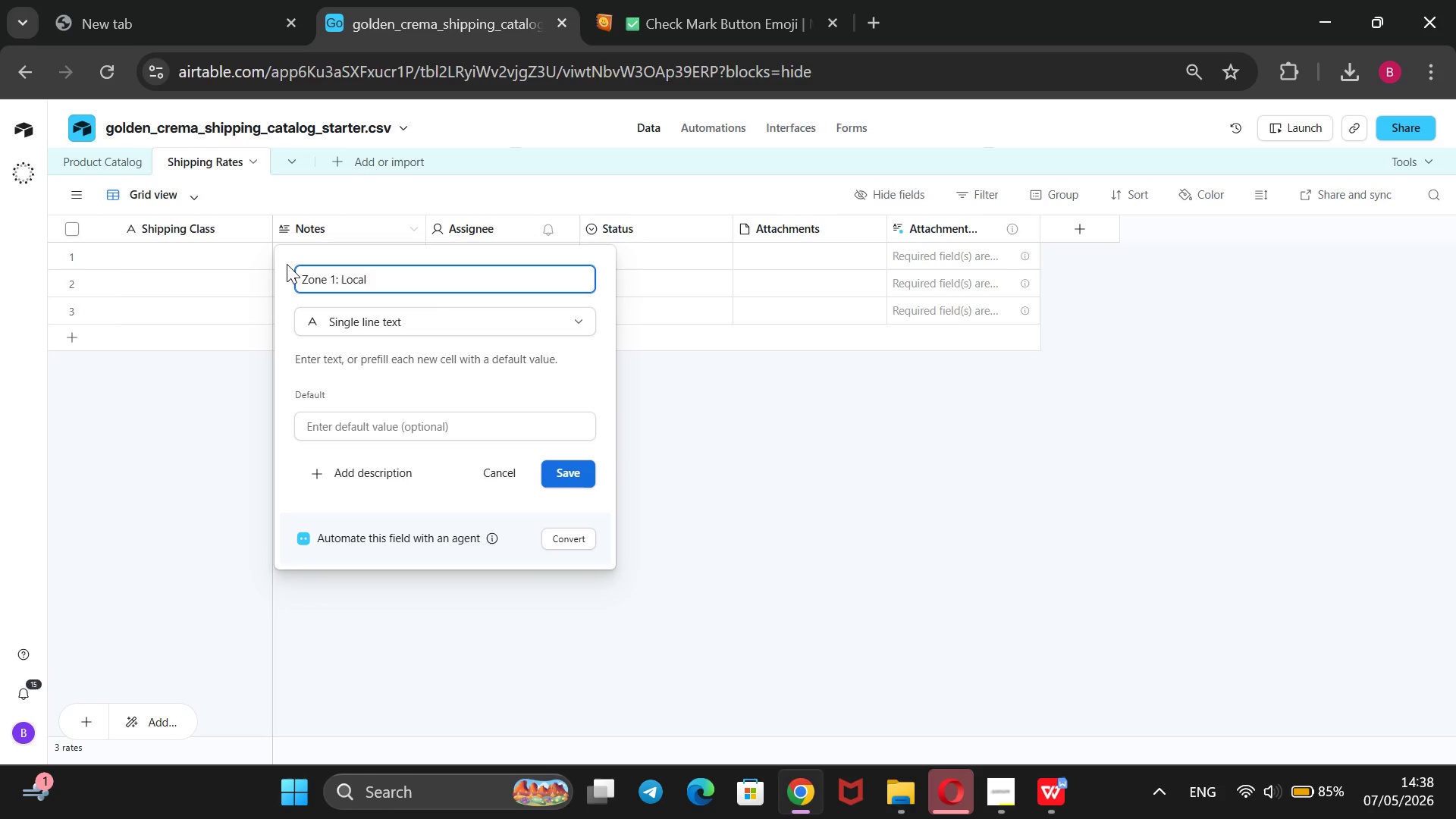 
wait(7.59)
 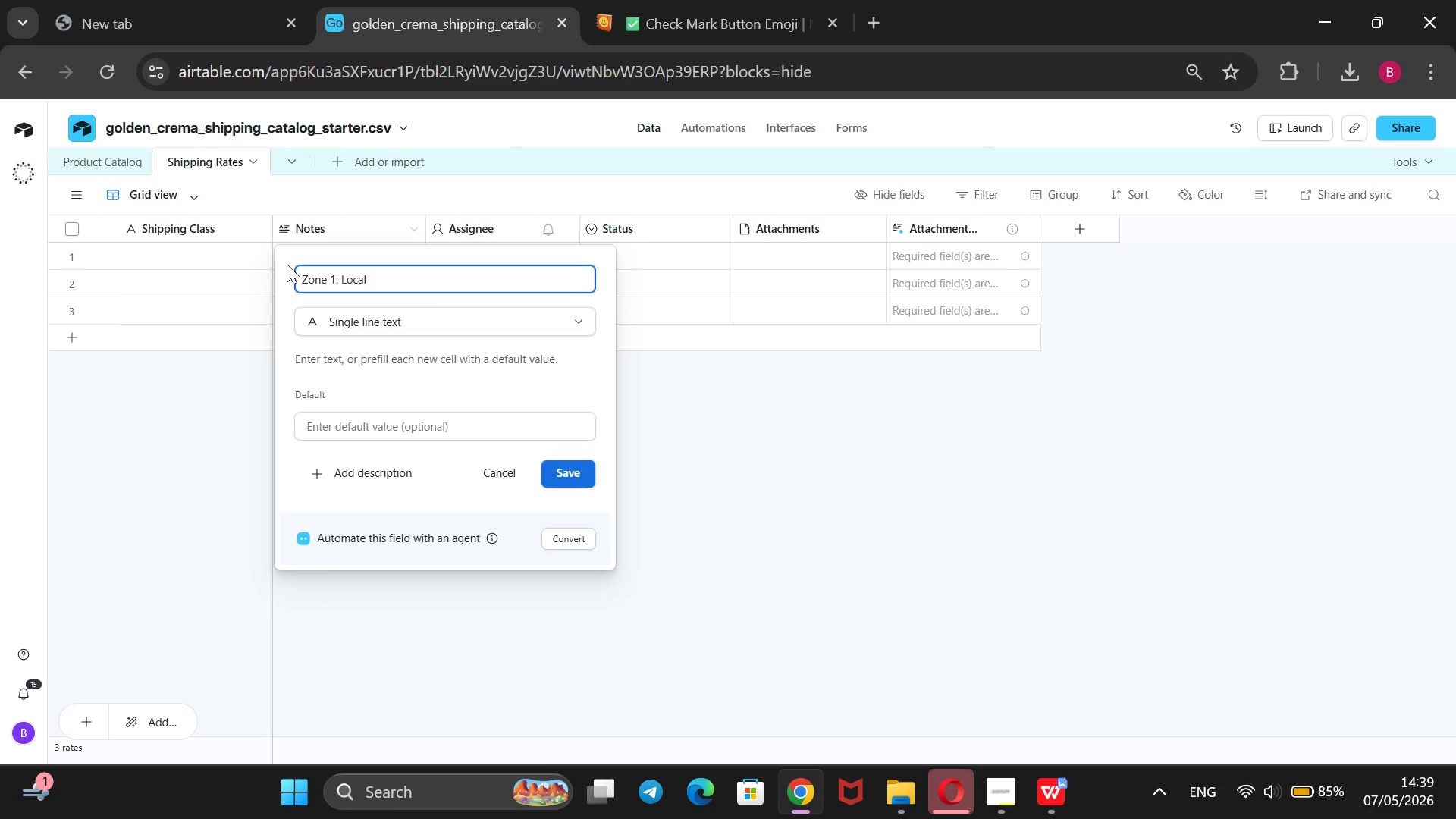 
left_click([573, 463])
 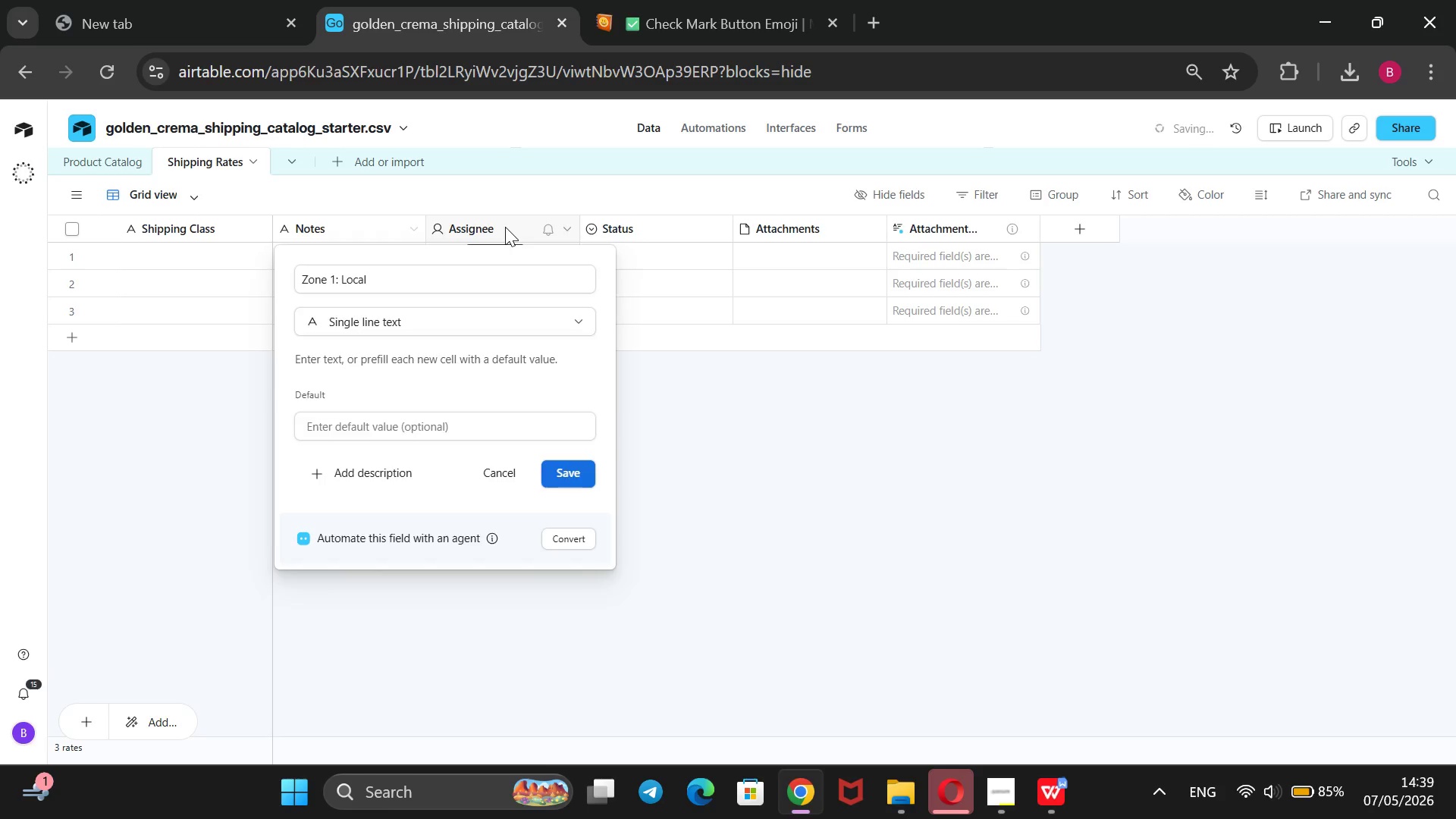 
wait(8.51)
 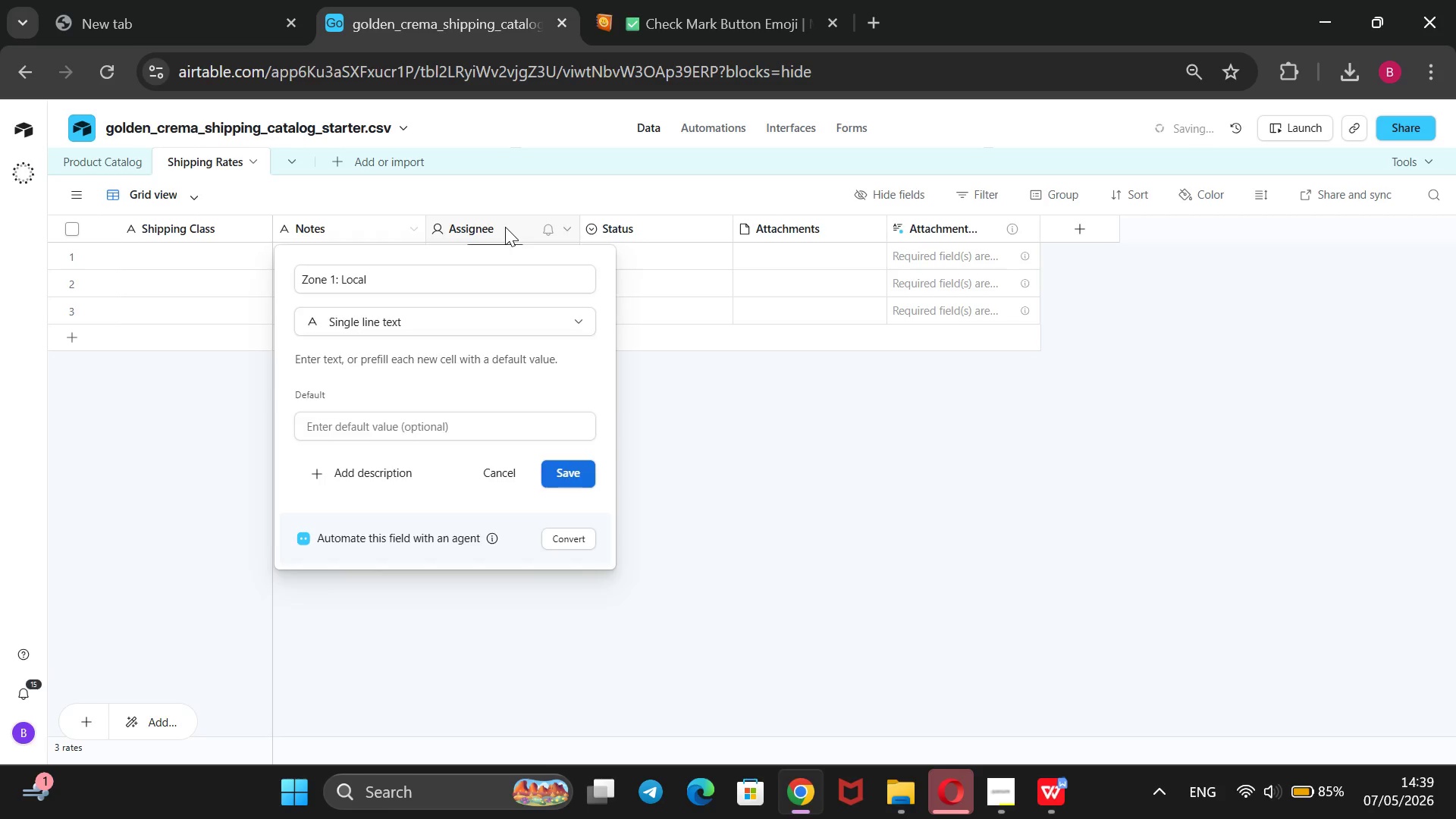 
right_click([504, 227])
 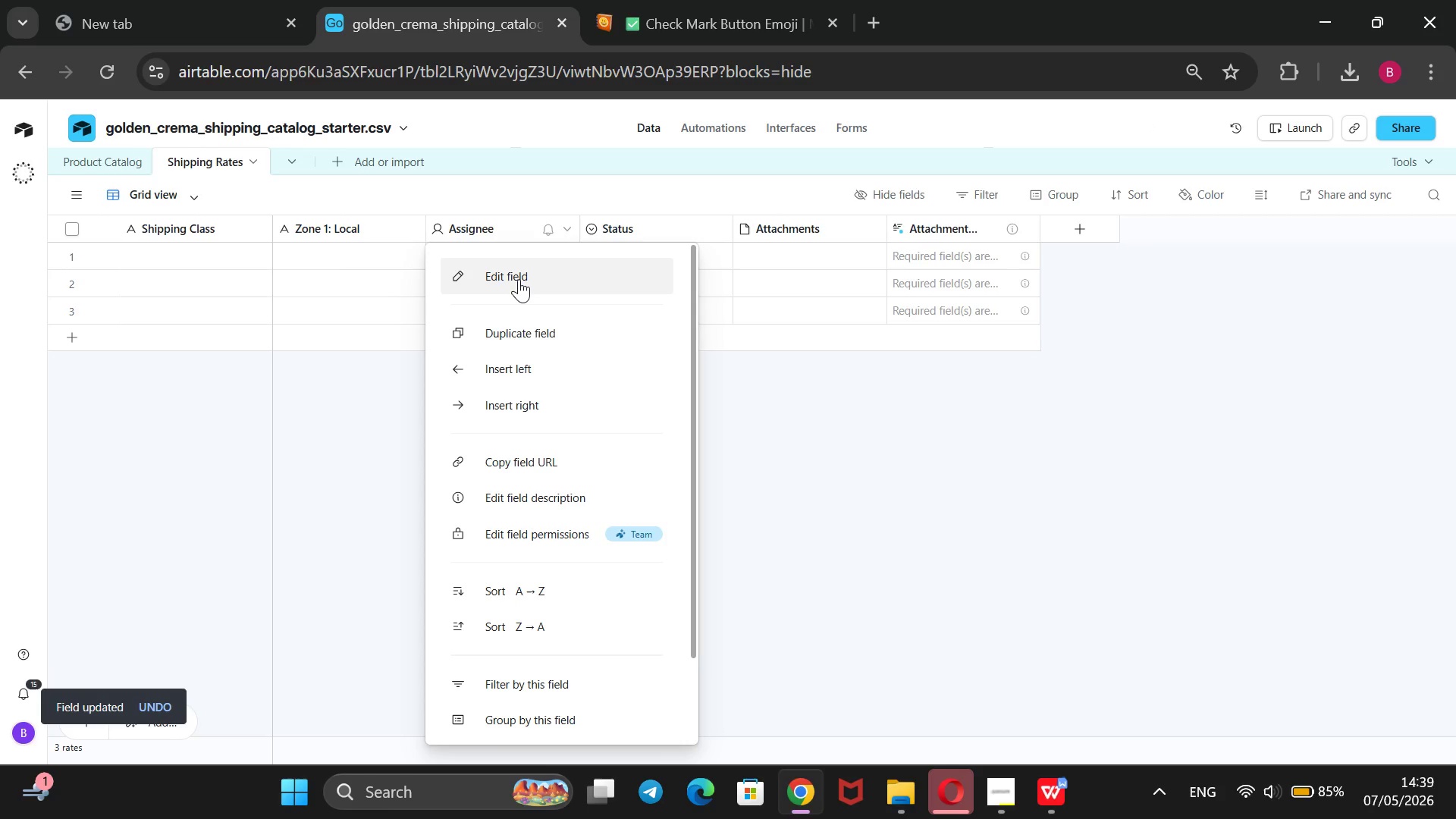 
left_click([519, 279])
 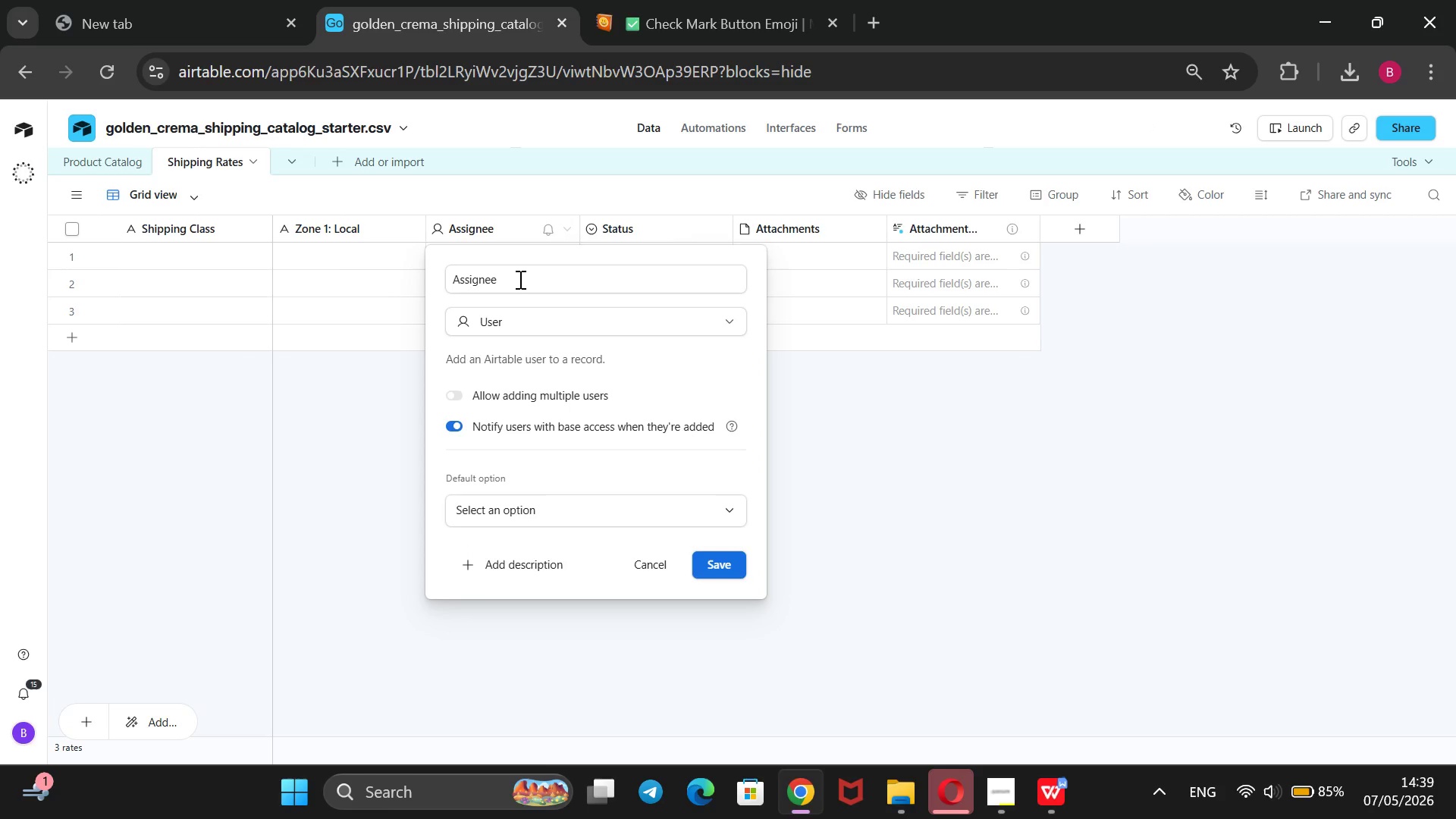 
left_click_drag(start_coordinate=[519, 273], to_coordinate=[449, 285])
 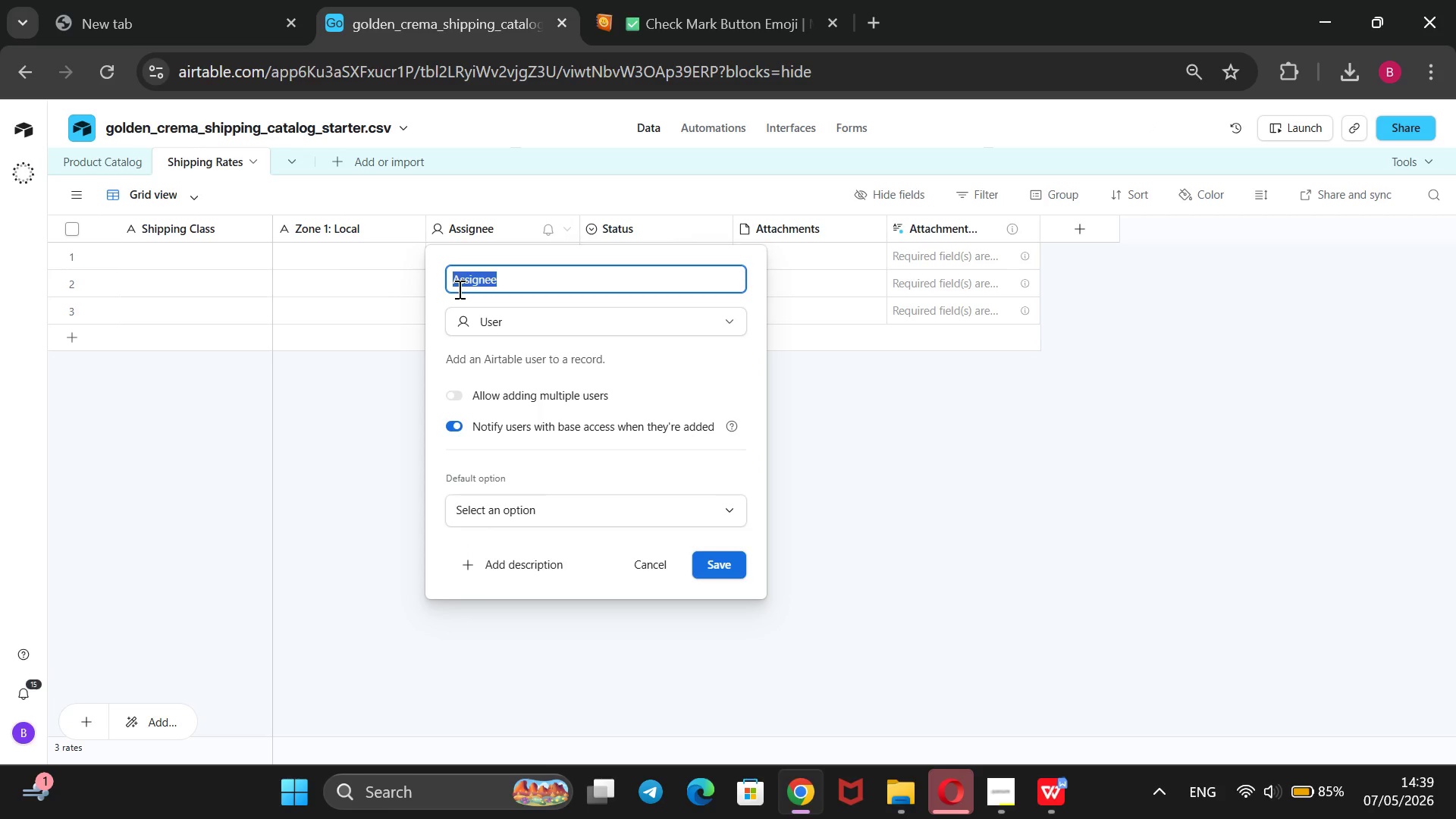 
key(Backspace)
type(Zone 2:Na)
key(Backspace)
key(Backspace)
type( Nar)
key(Backspace)
type(tional)
 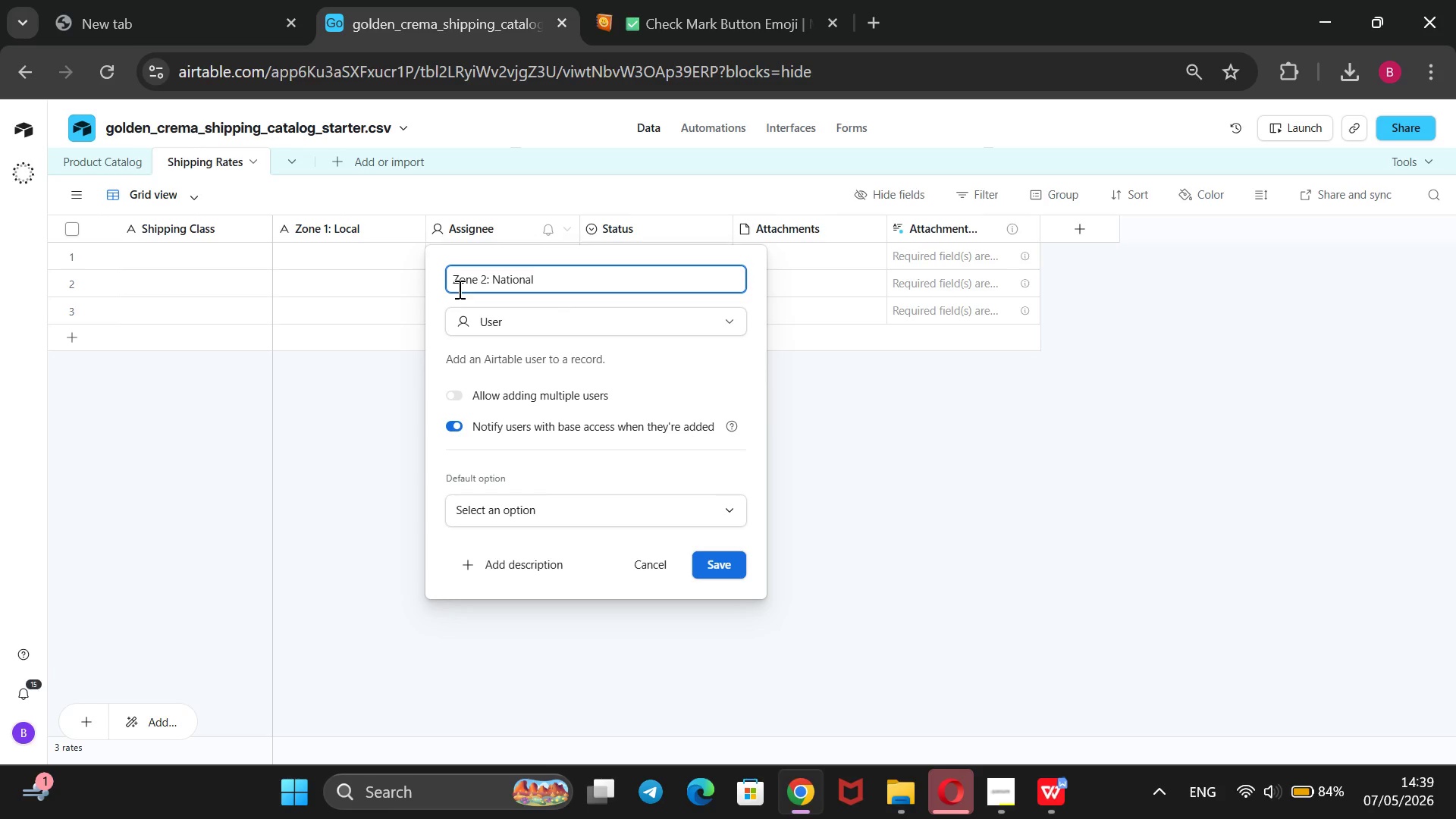 
left_click([544, 320])
 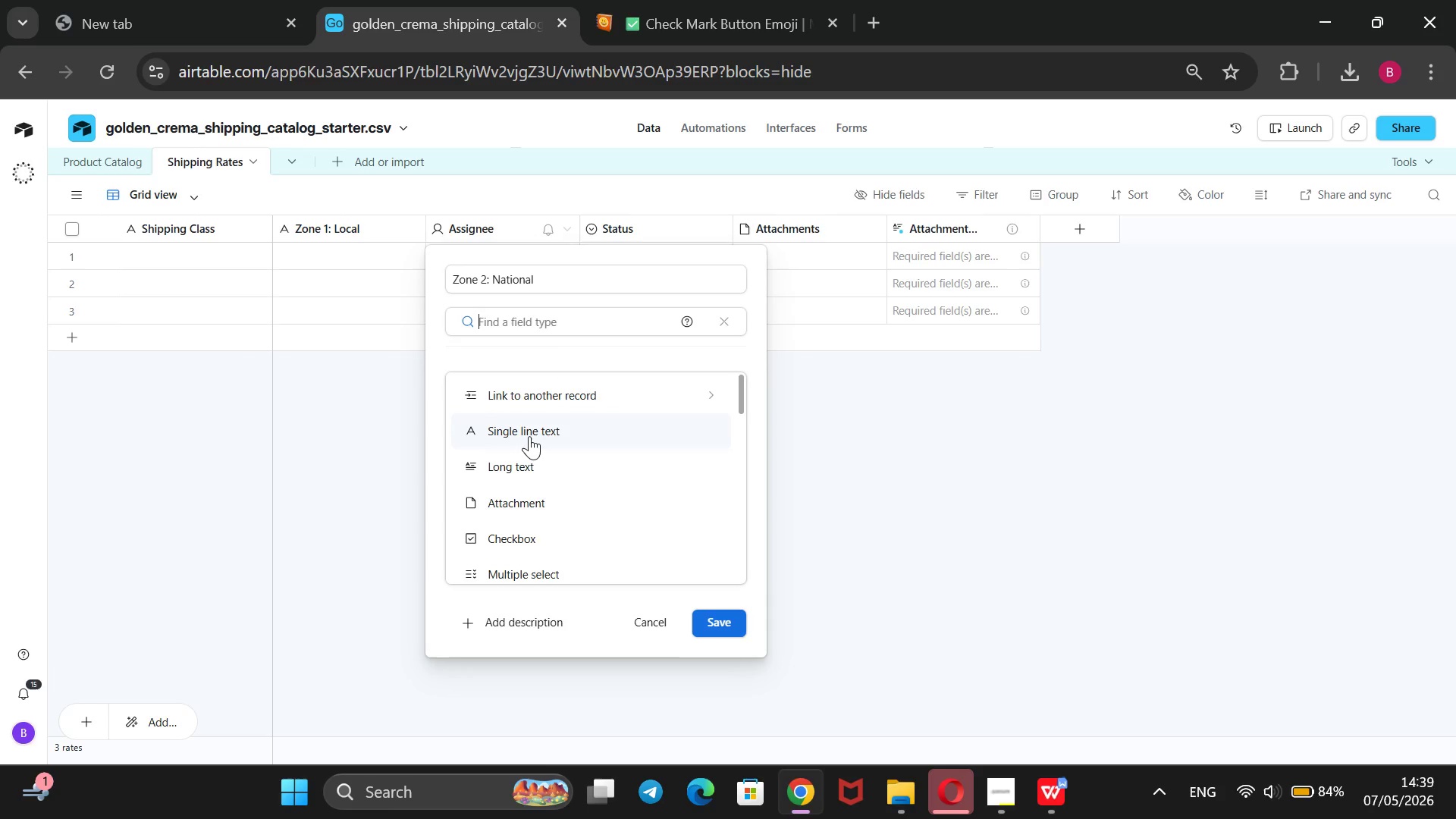 
left_click([529, 436])
 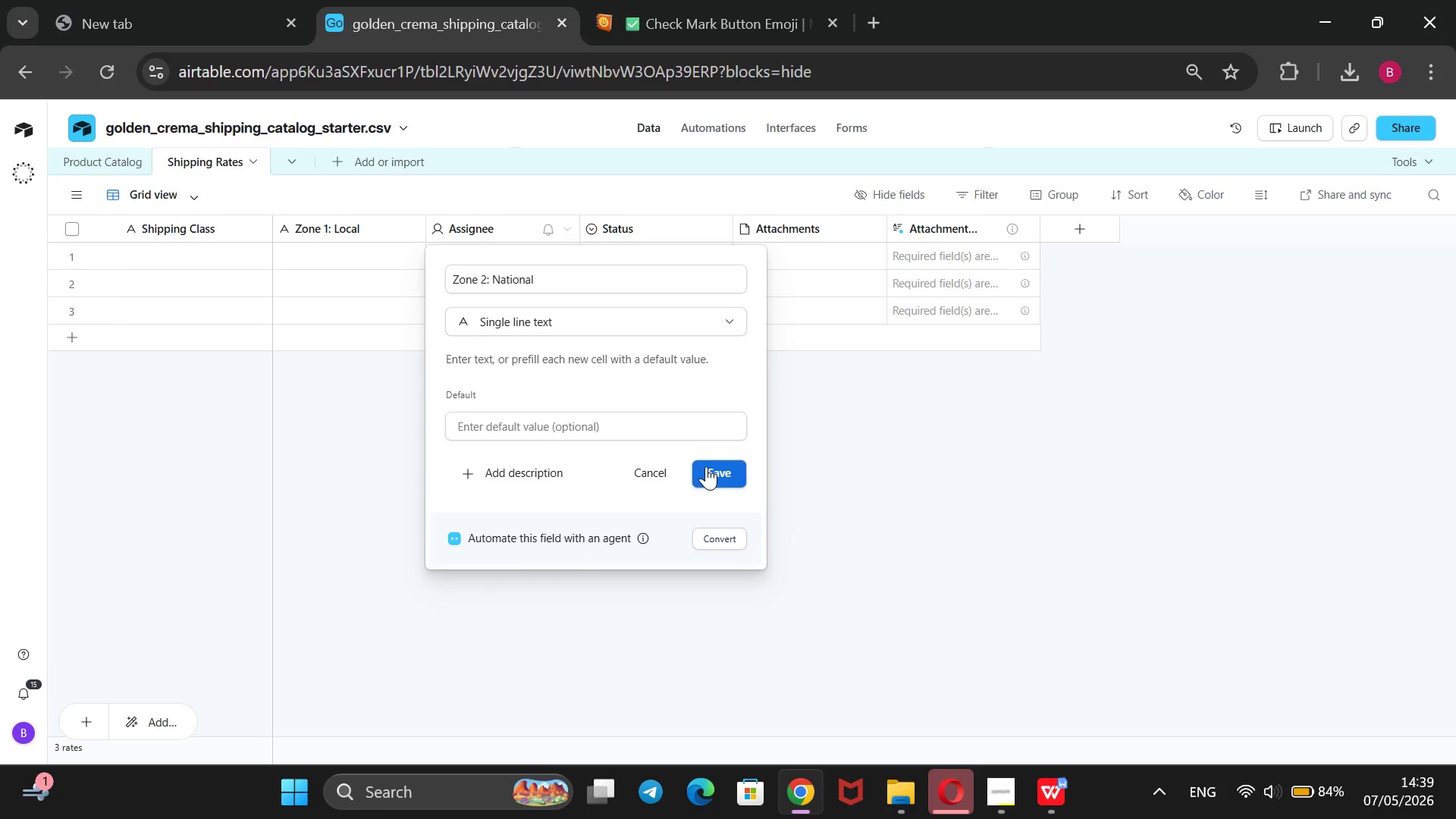 
left_click([706, 466])
 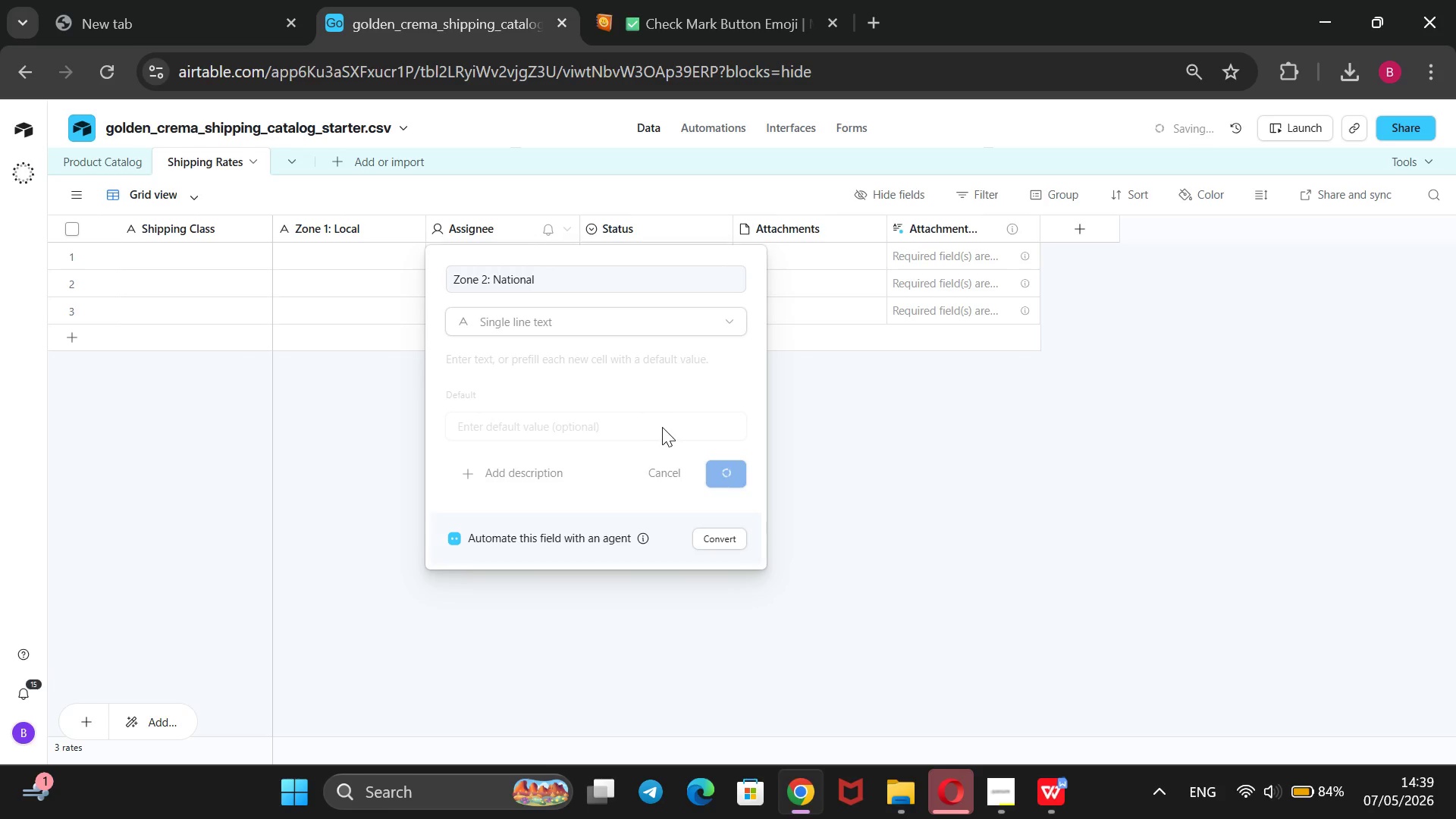 
wait(11.72)
 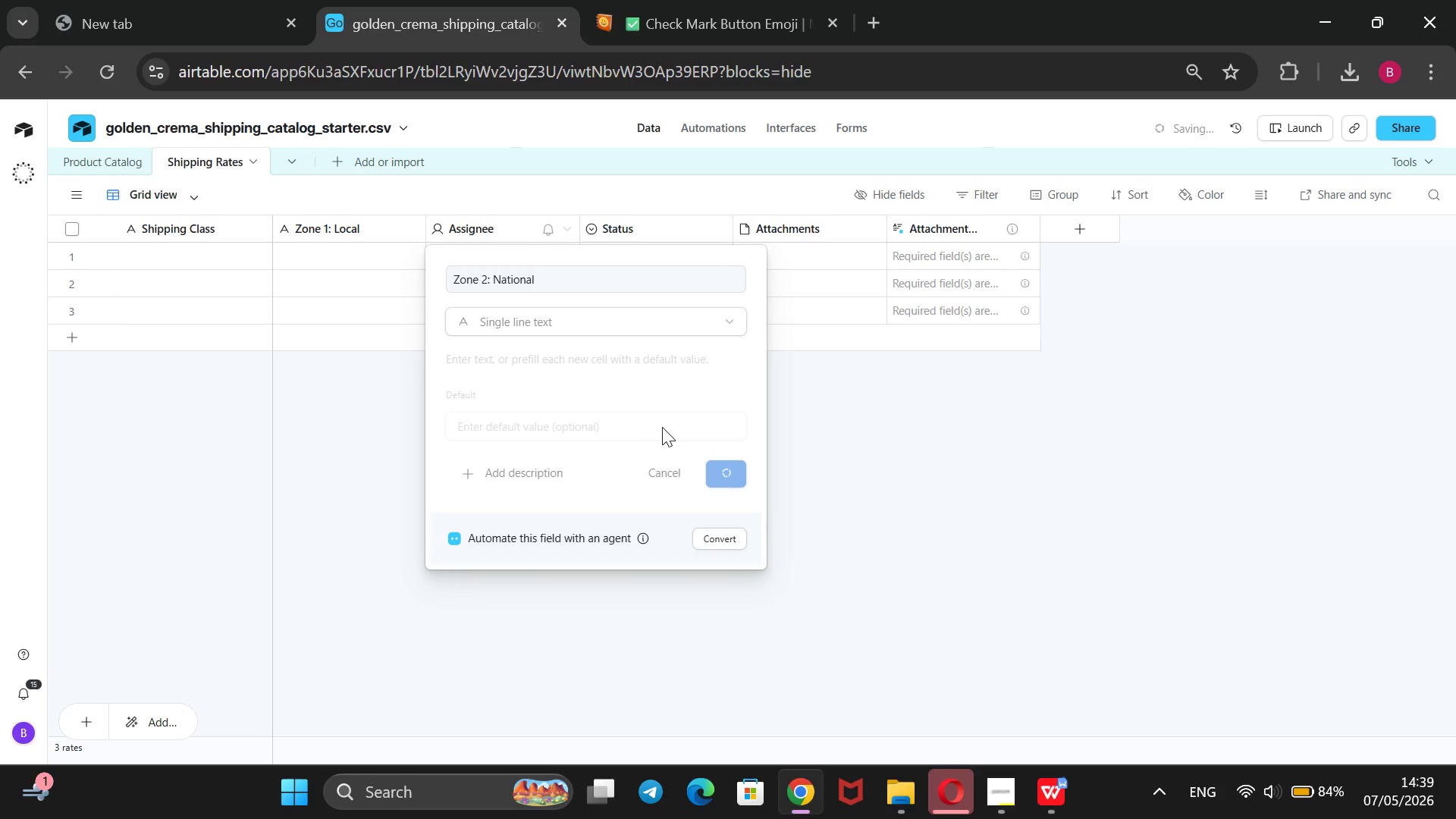 
right_click([641, 222])
 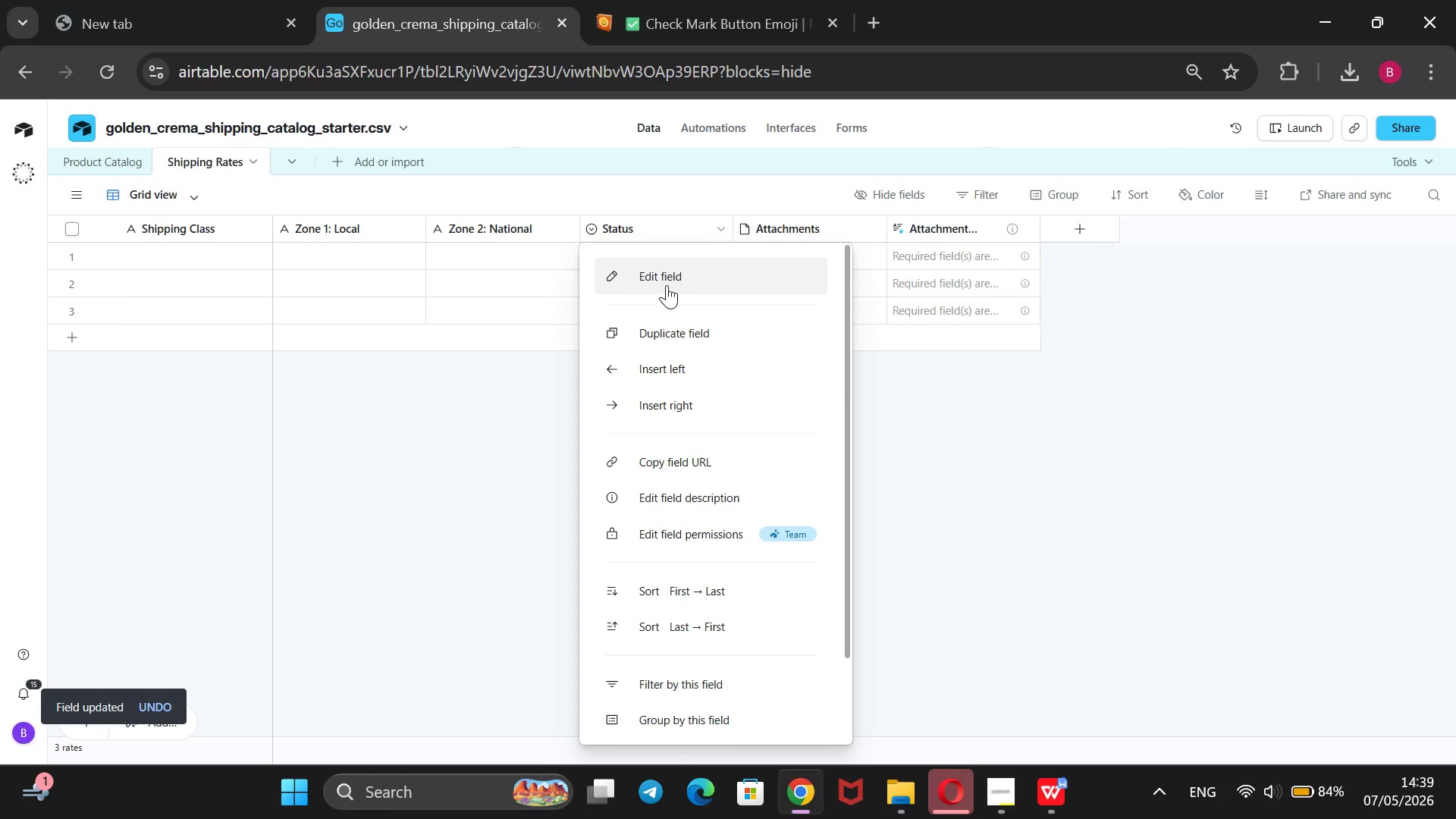 
left_click([667, 285])
 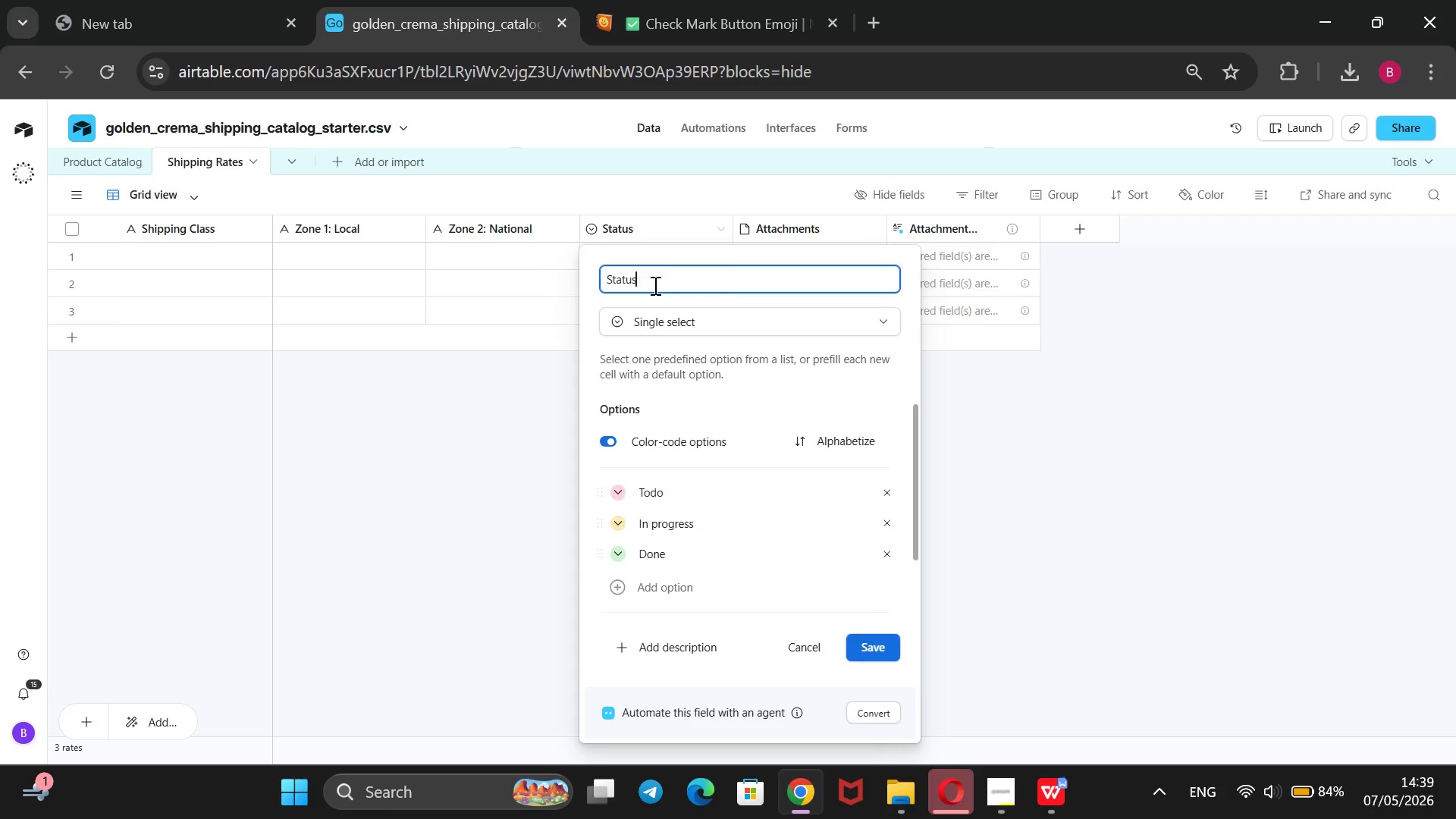 
wait(5.45)
 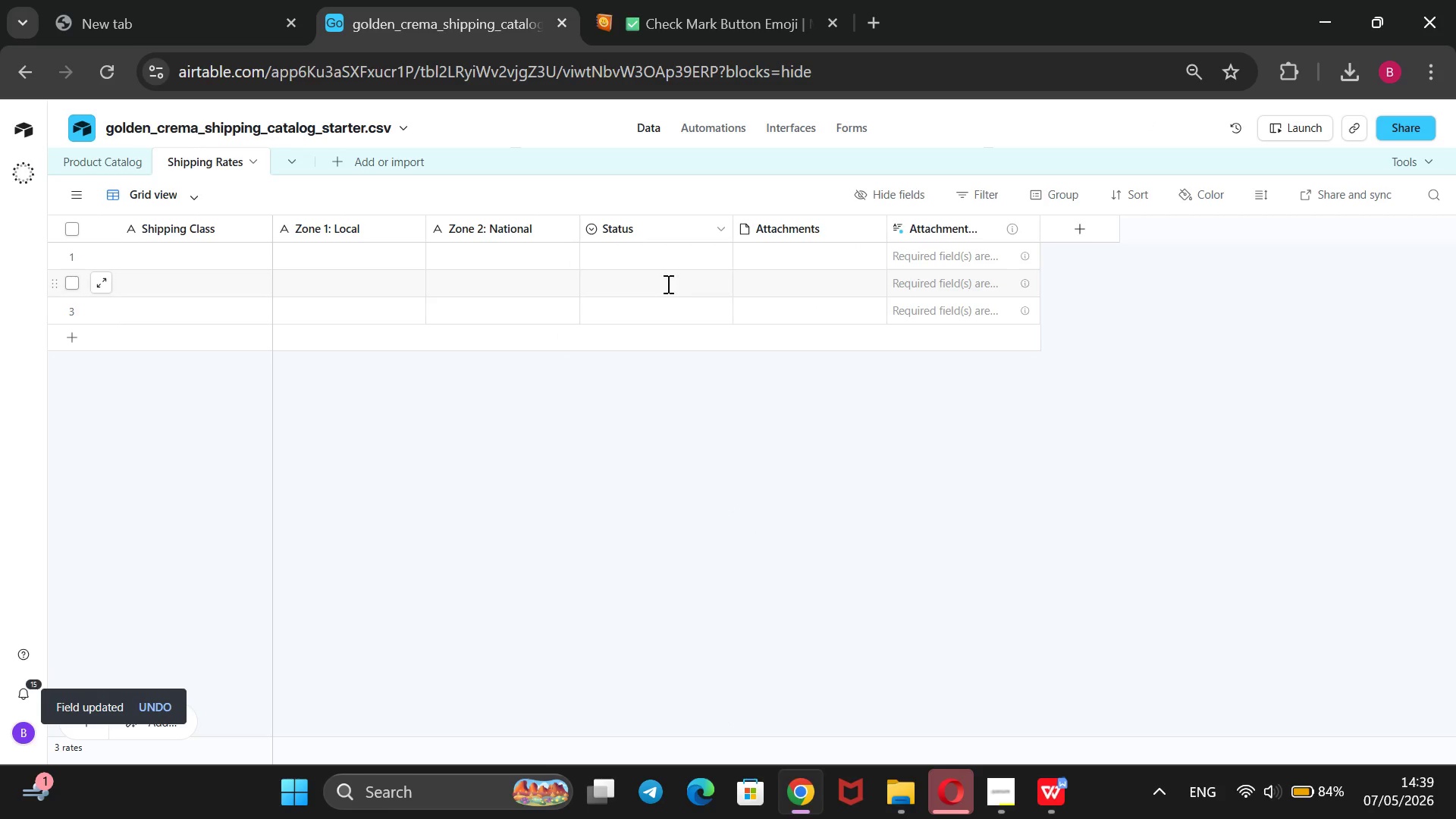 
left_click_drag(start_coordinate=[634, 279], to_coordinate=[604, 279])
 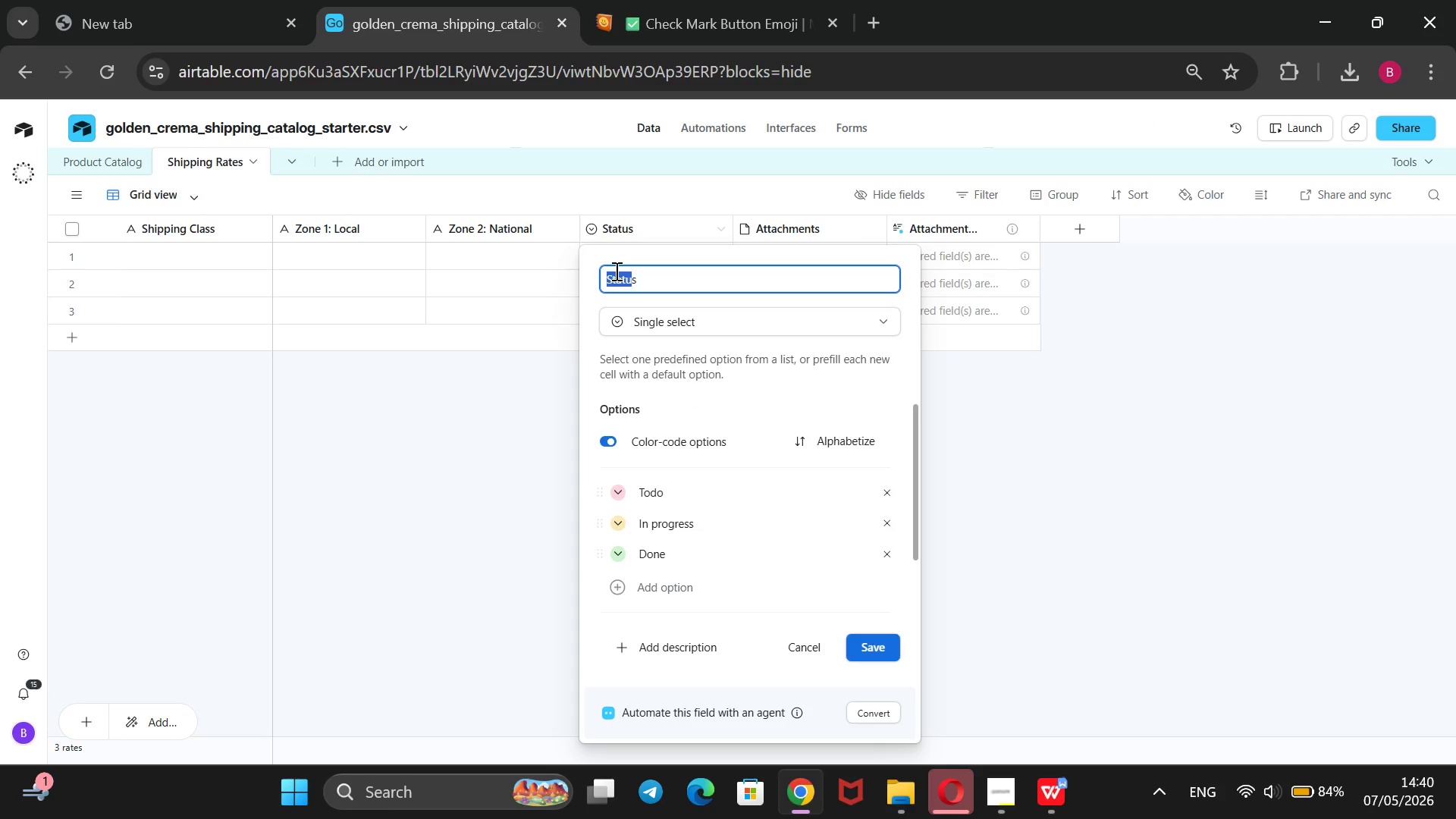 
key(Backspace)
 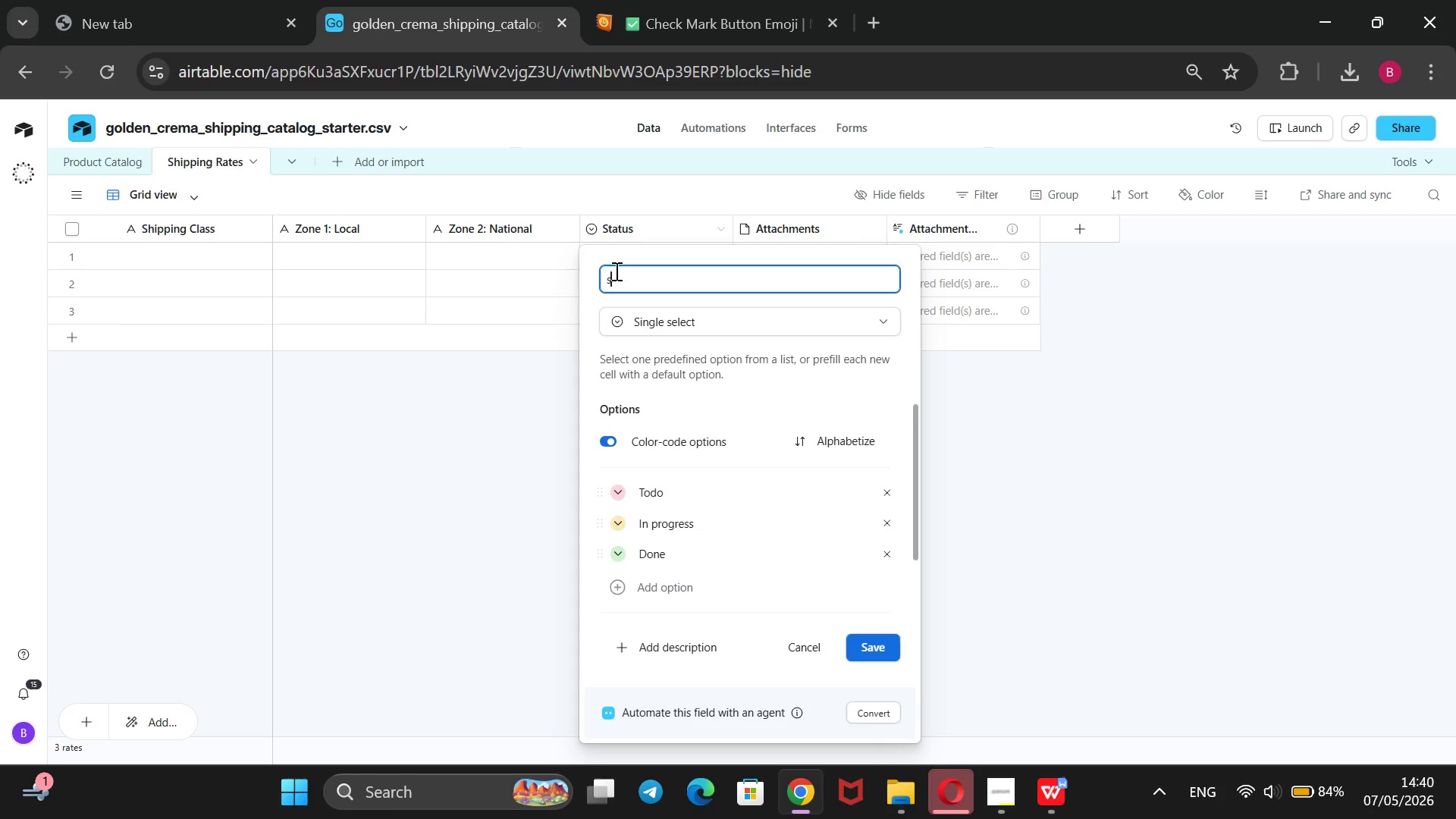 
key(ArrowRight)
 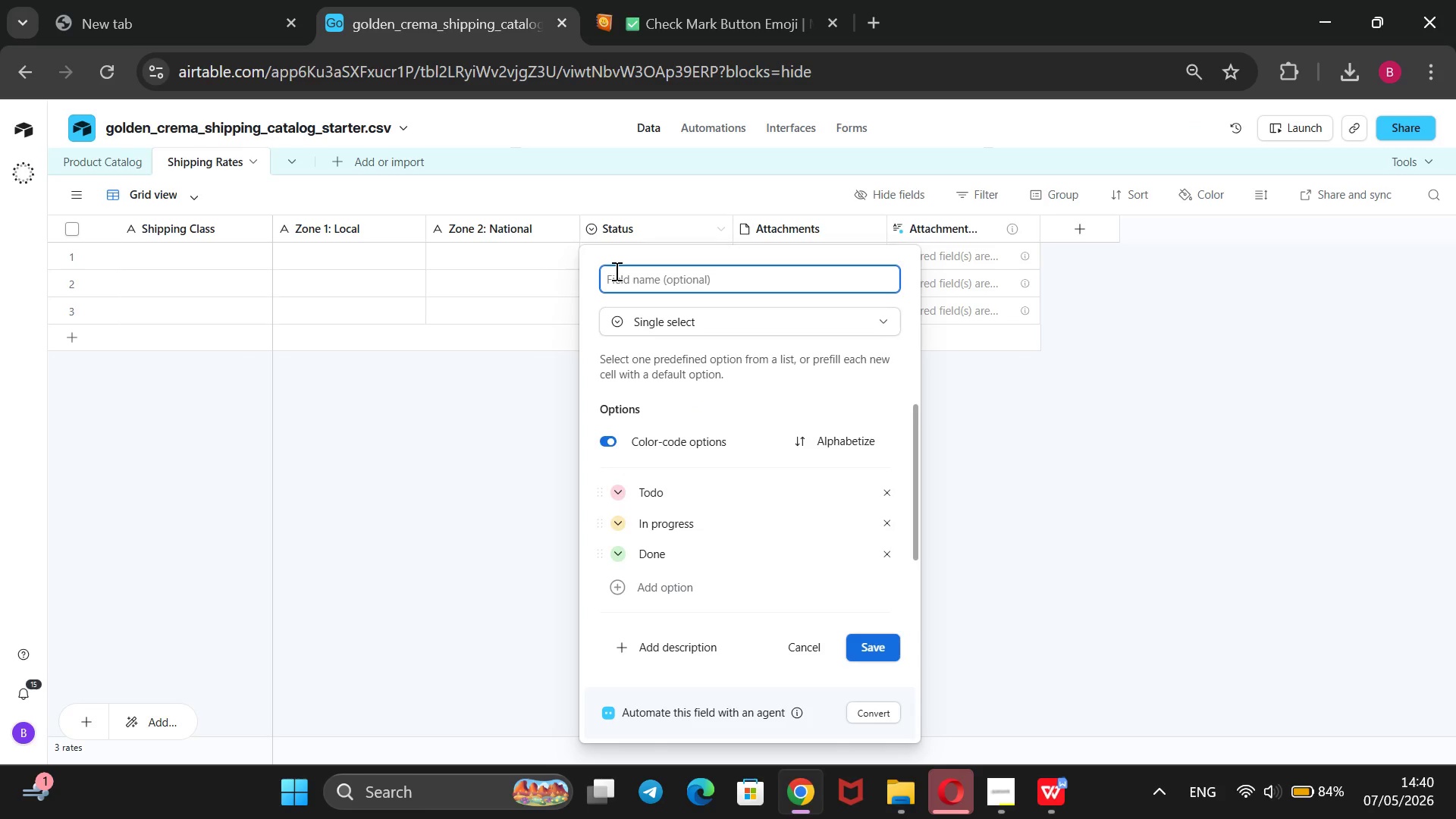 
key(Backspace)
type(Zone 3: Interat)
key(Backspace)
key(Backspace)
type(national)
 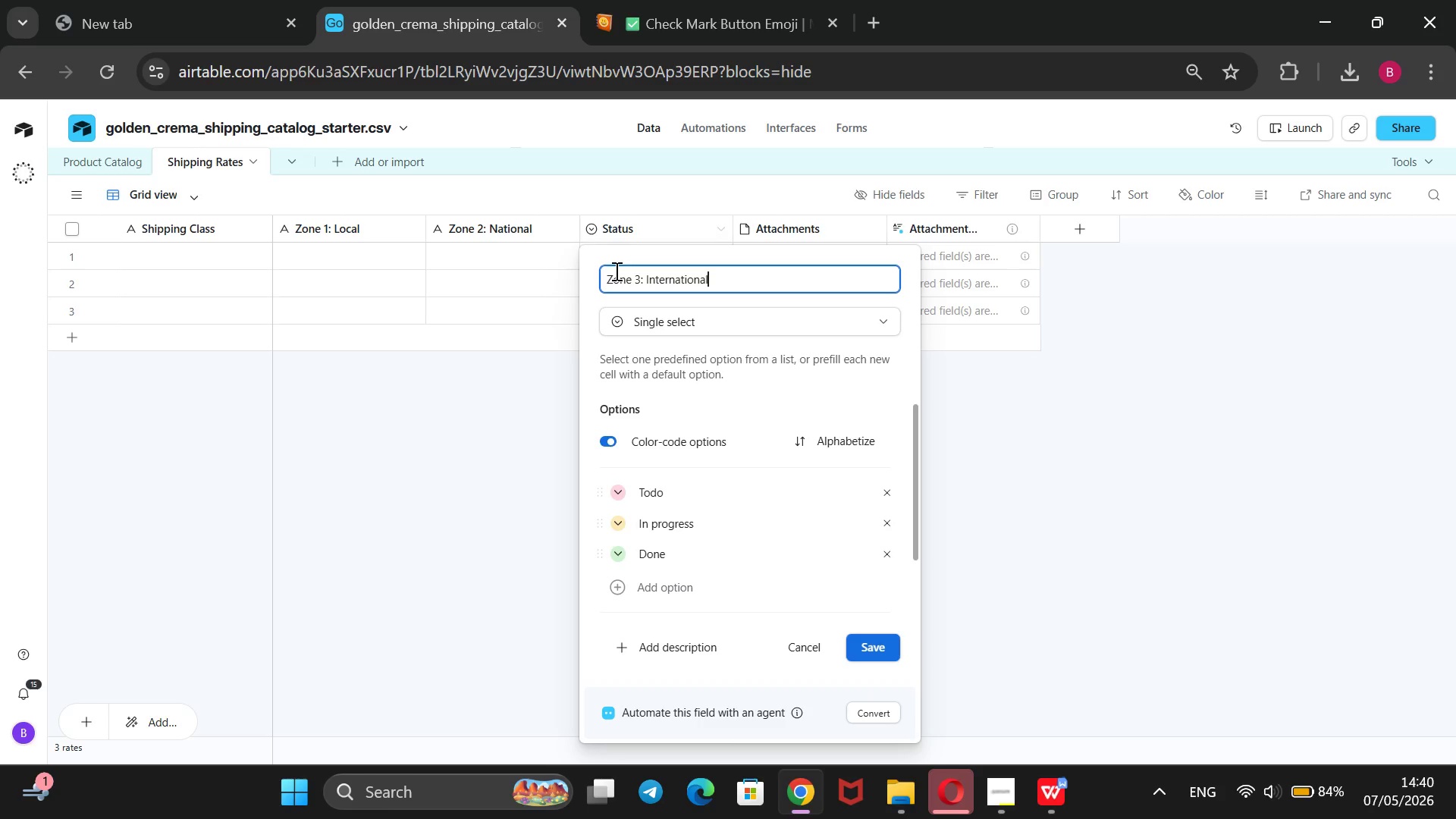 
key(Enter)
 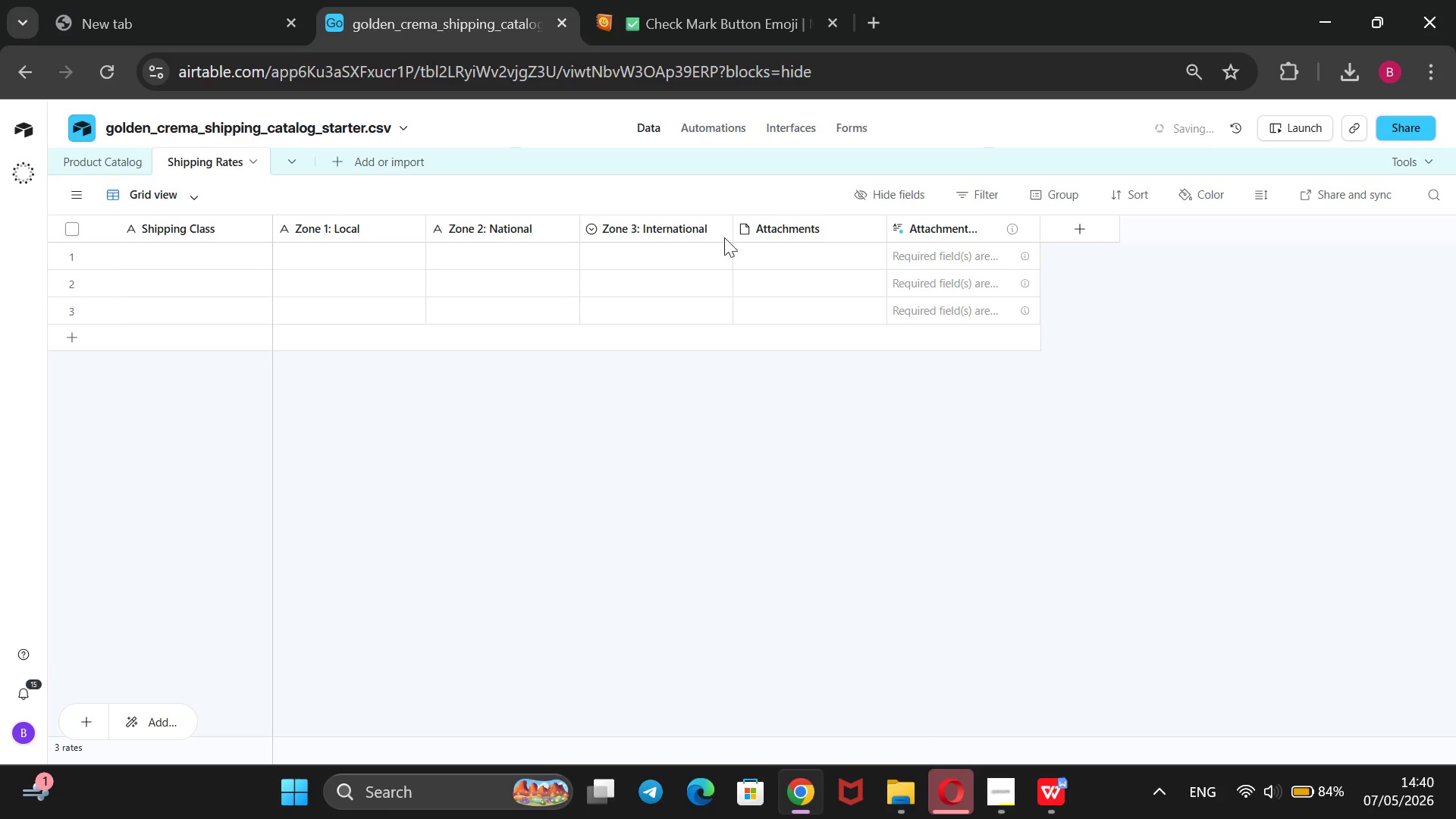 
right_click([689, 231])
 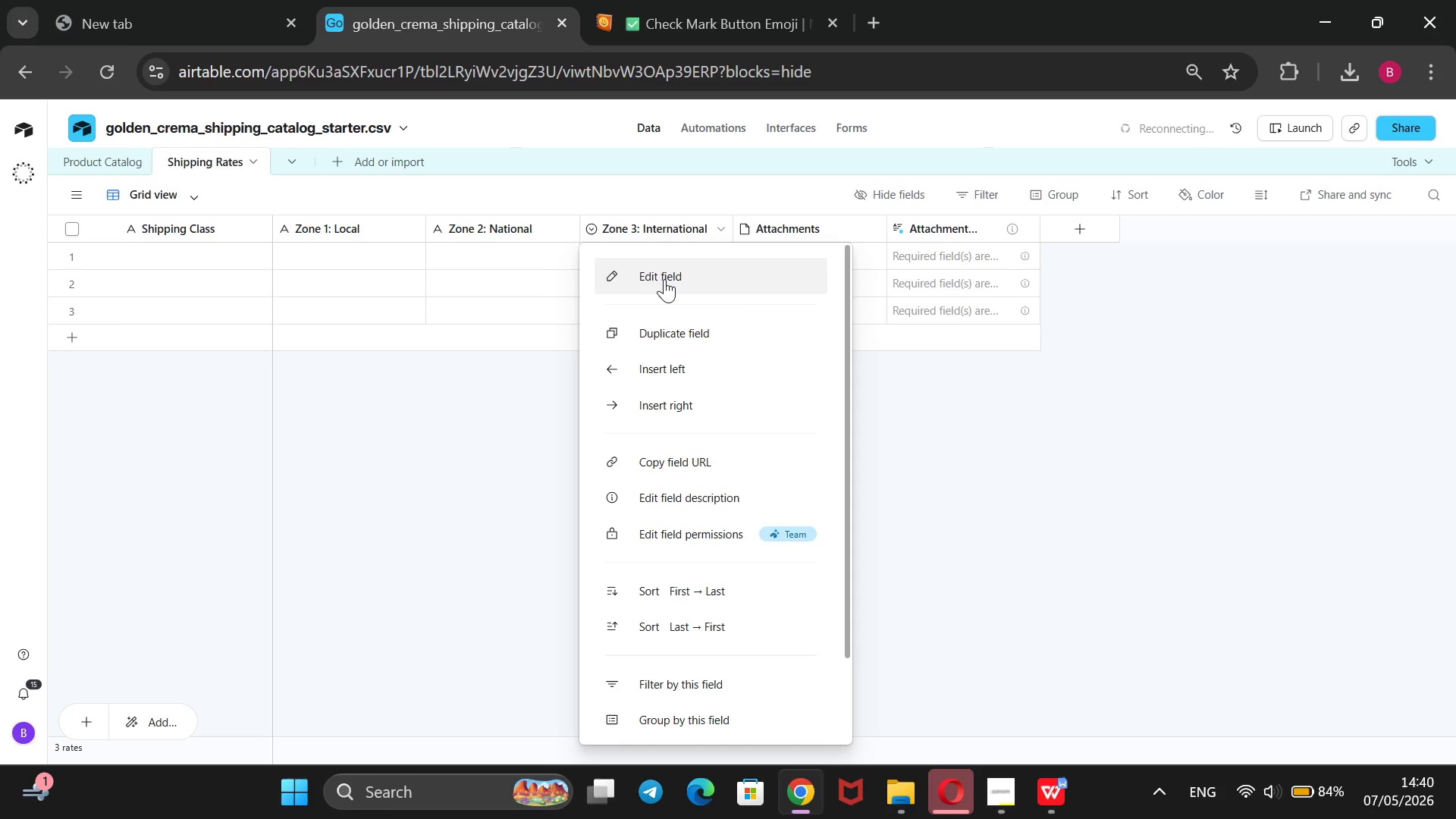 
left_click([664, 279])
 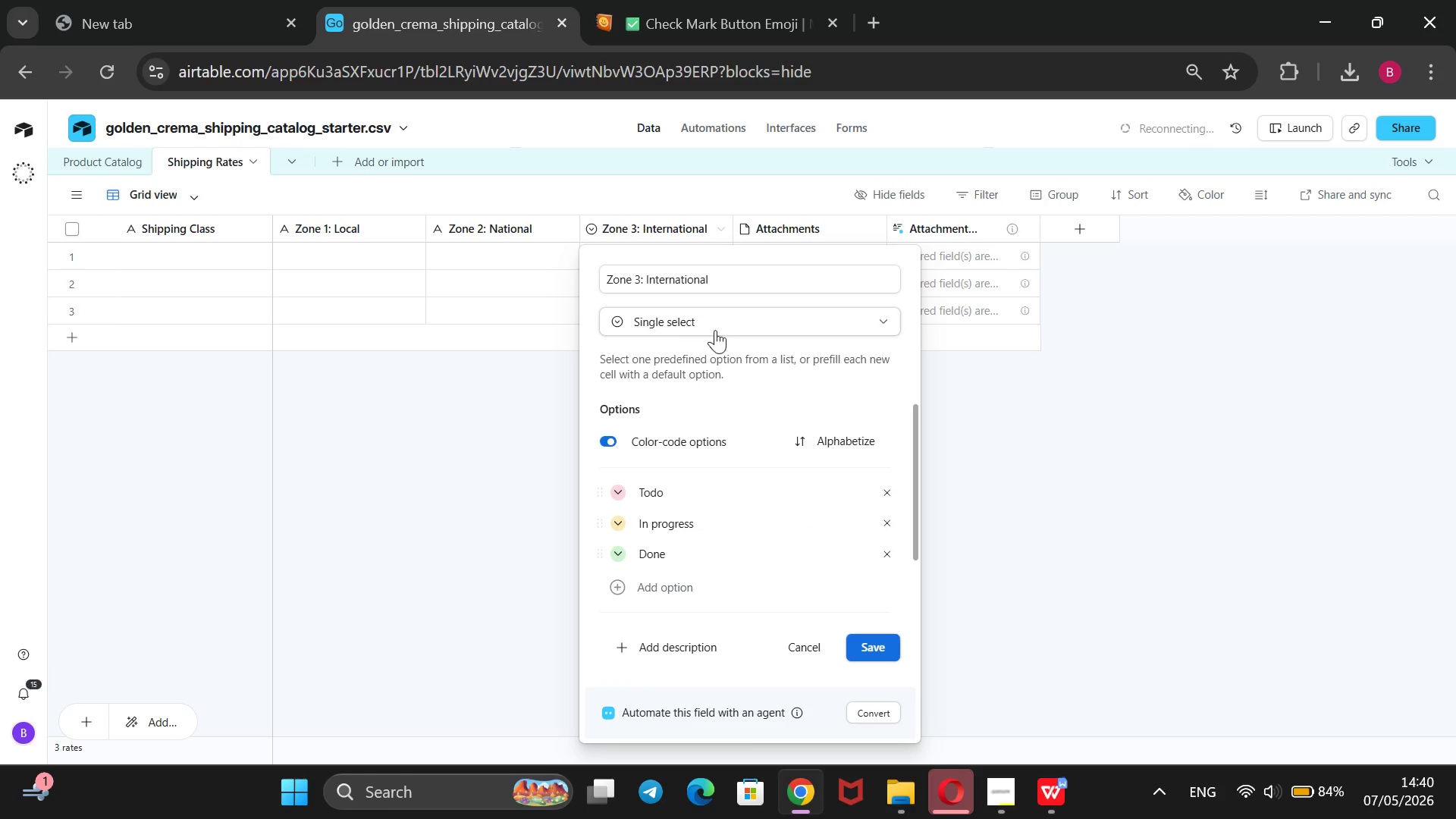 
left_click([713, 315])
 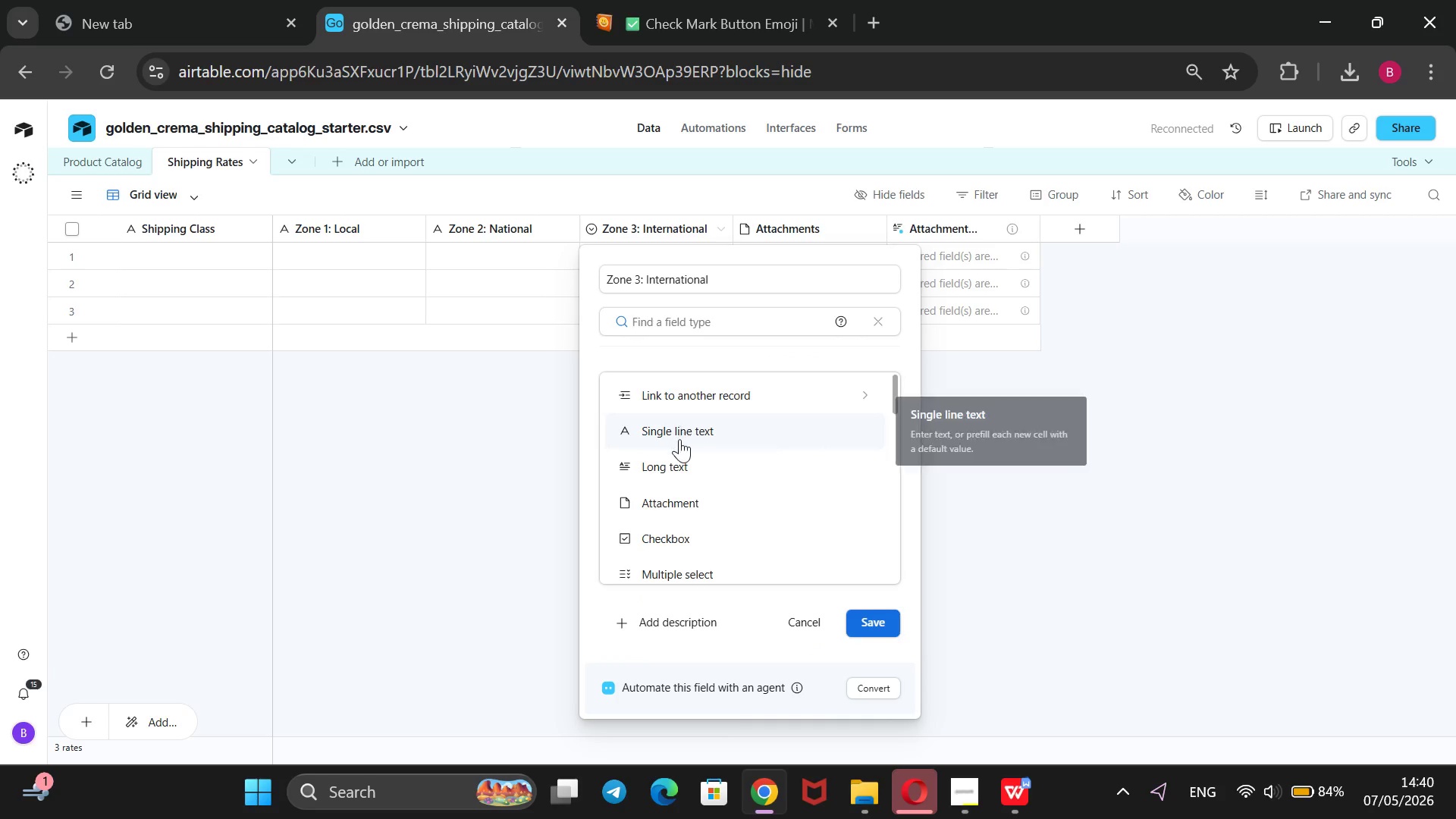 
left_click([681, 434])
 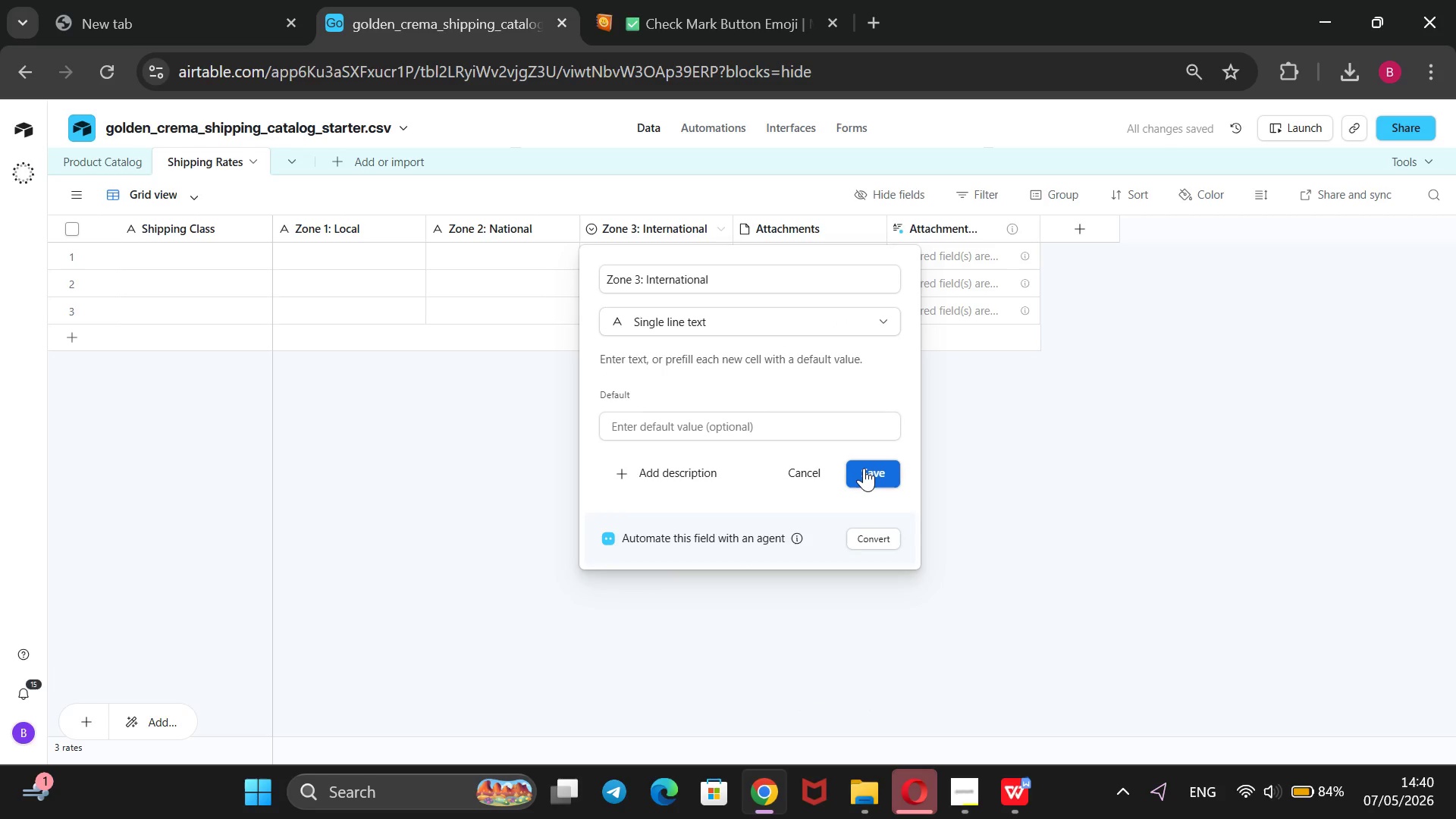 
left_click([864, 468])
 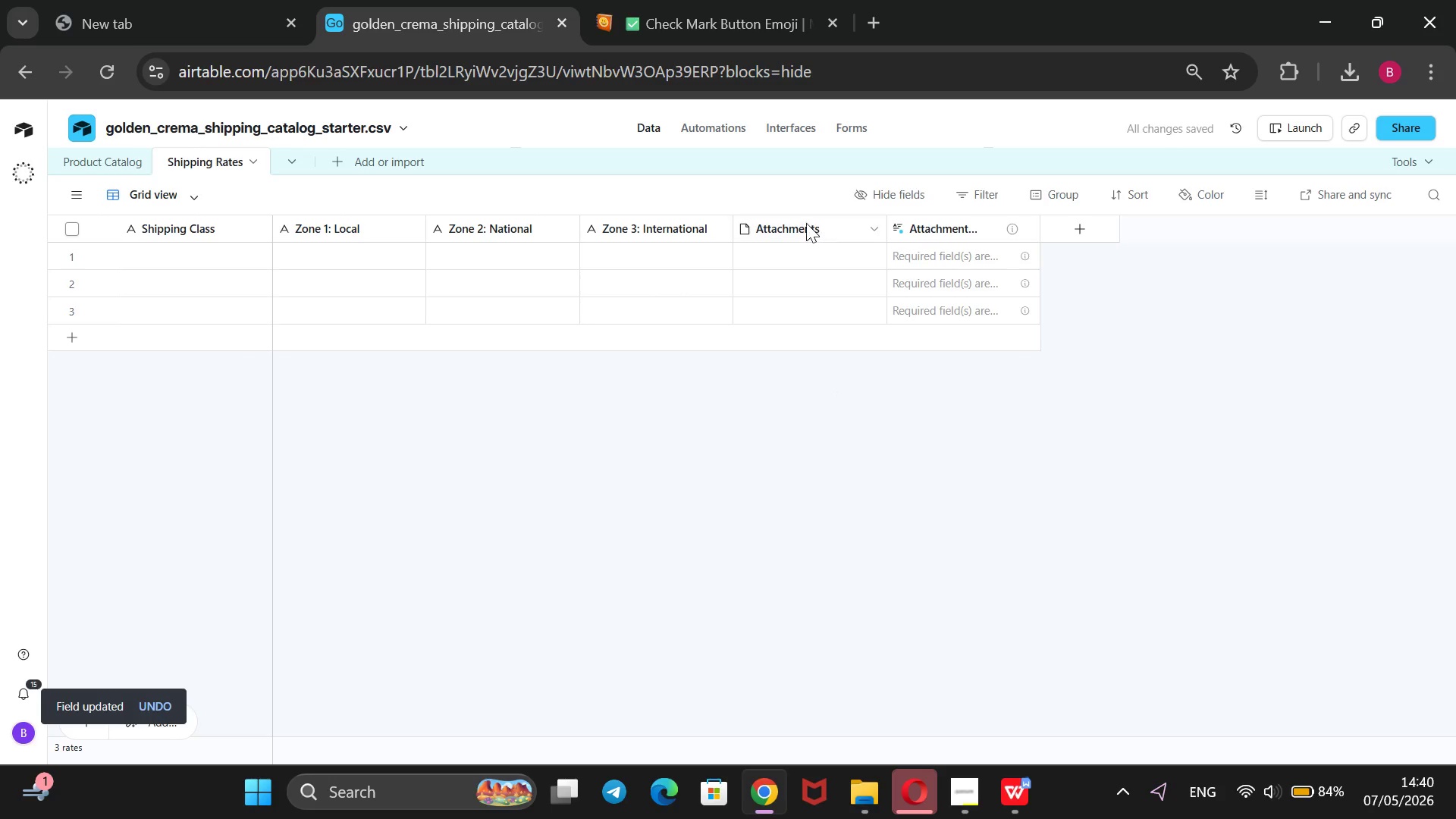 
right_click([806, 227])
 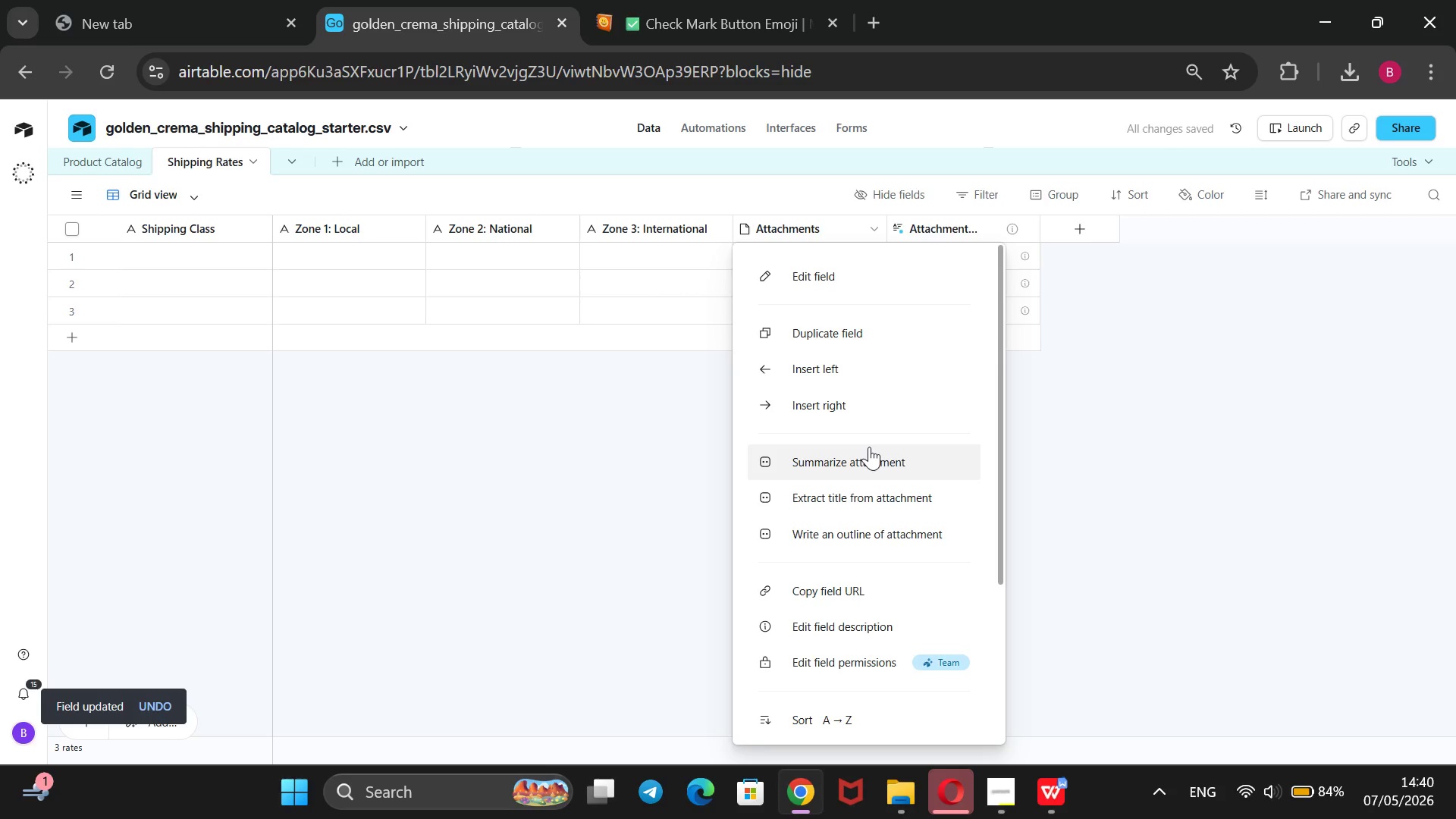 
scroll: coordinate [849, 460], scroll_direction: down, amount: 5.0
 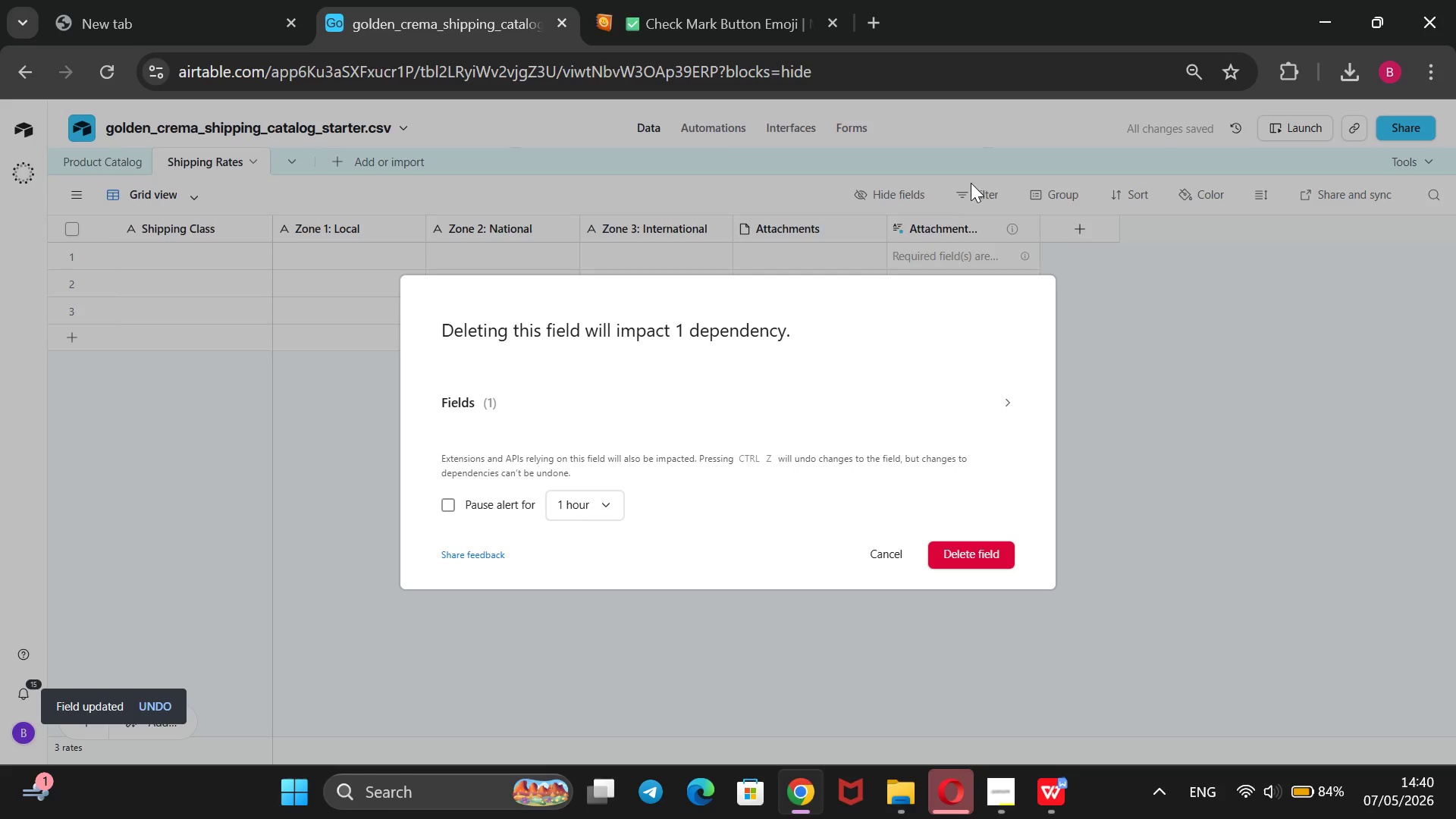 
left_click([965, 557])
 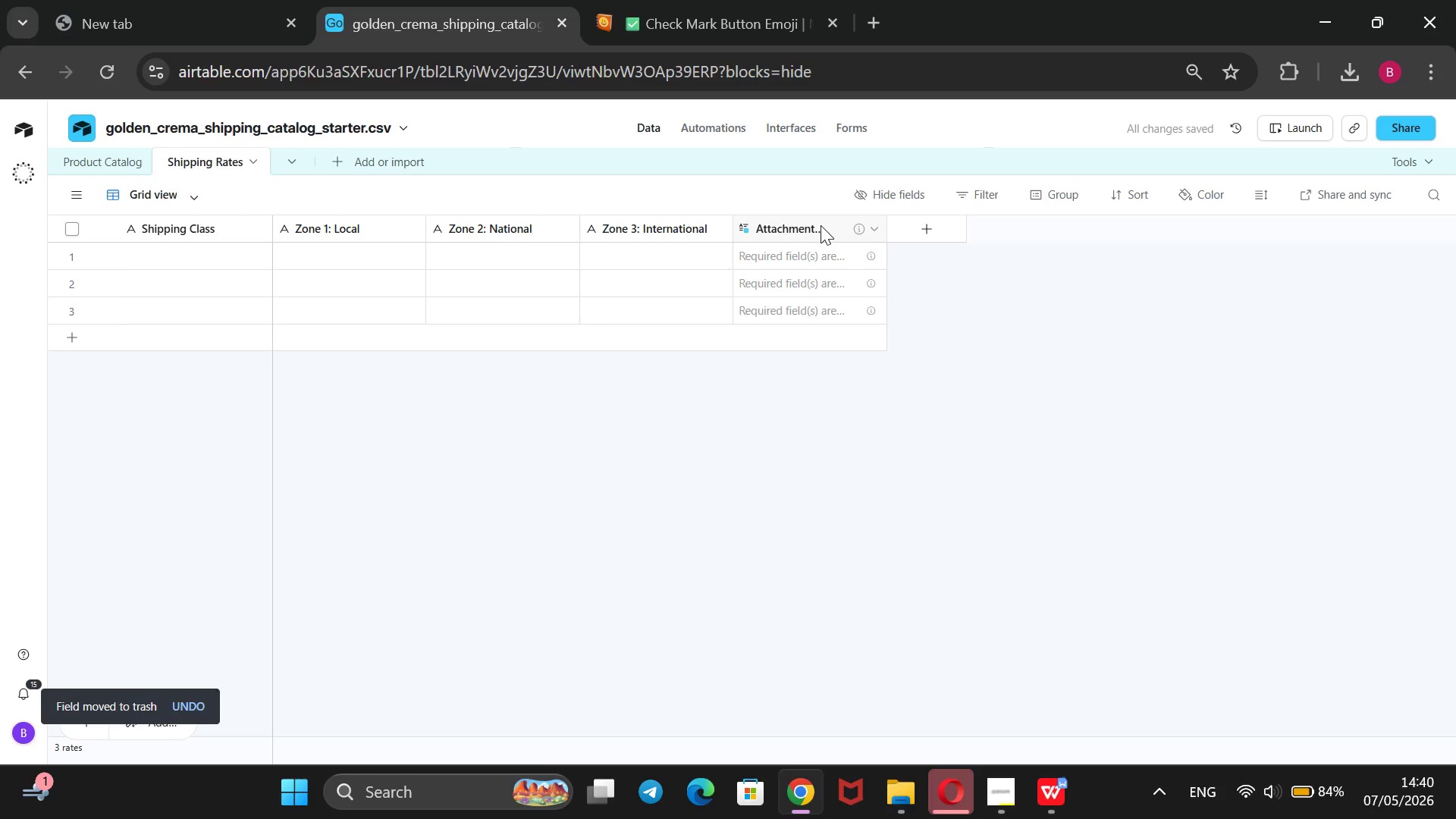 
right_click([821, 225])
 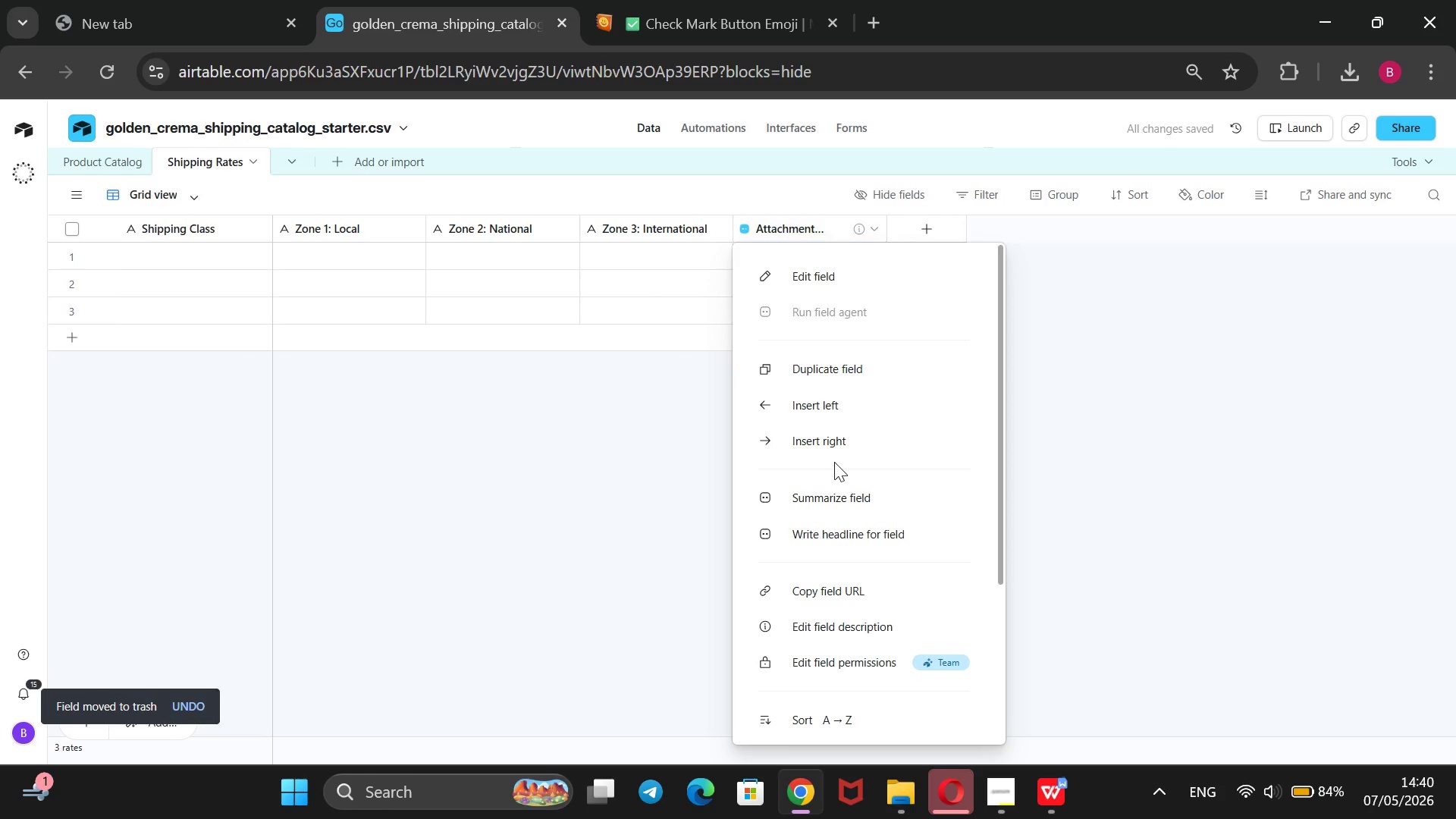 
scroll: coordinate [813, 479], scroll_direction: down, amount: 4.0
 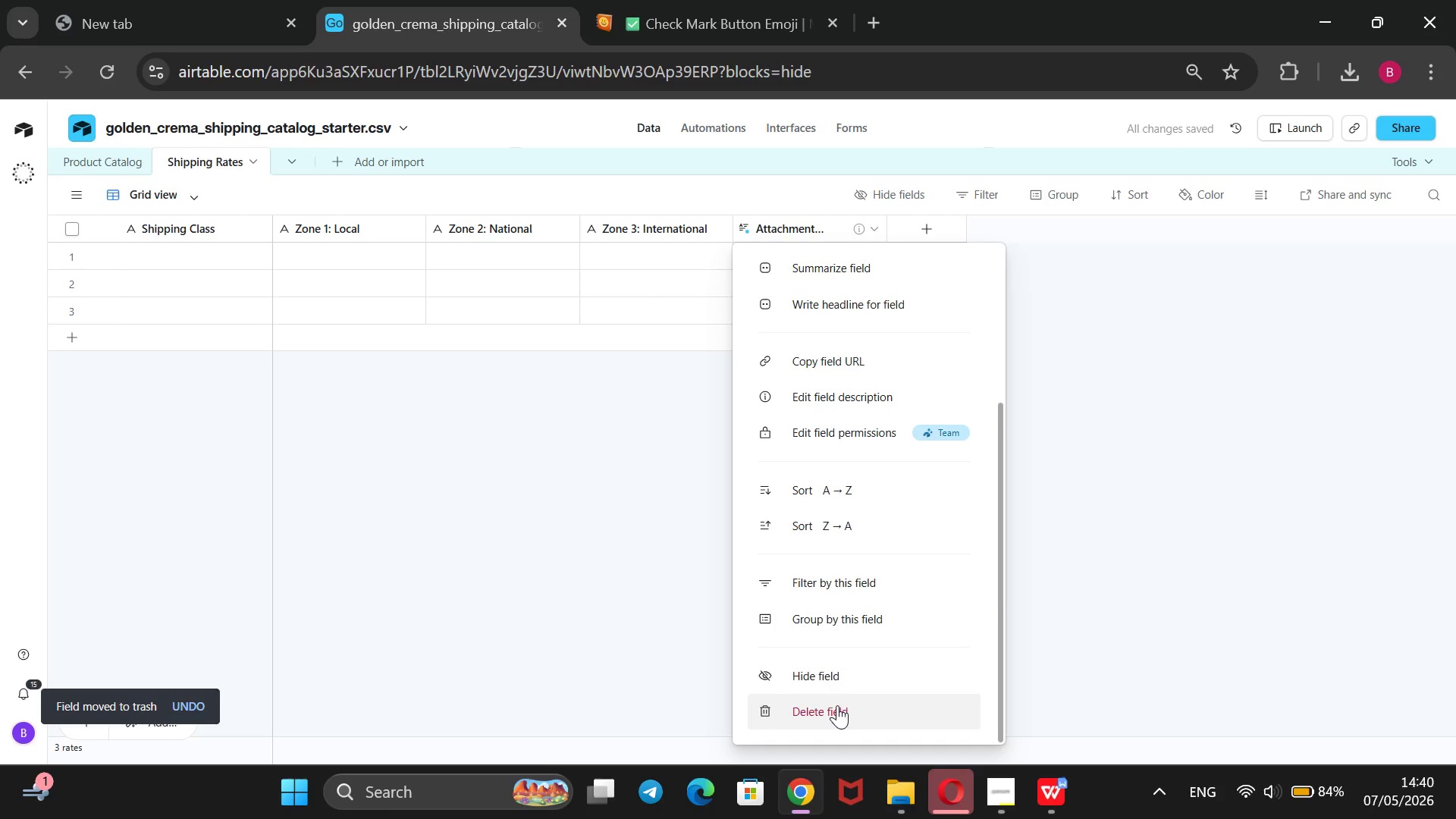 
left_click([837, 705])
 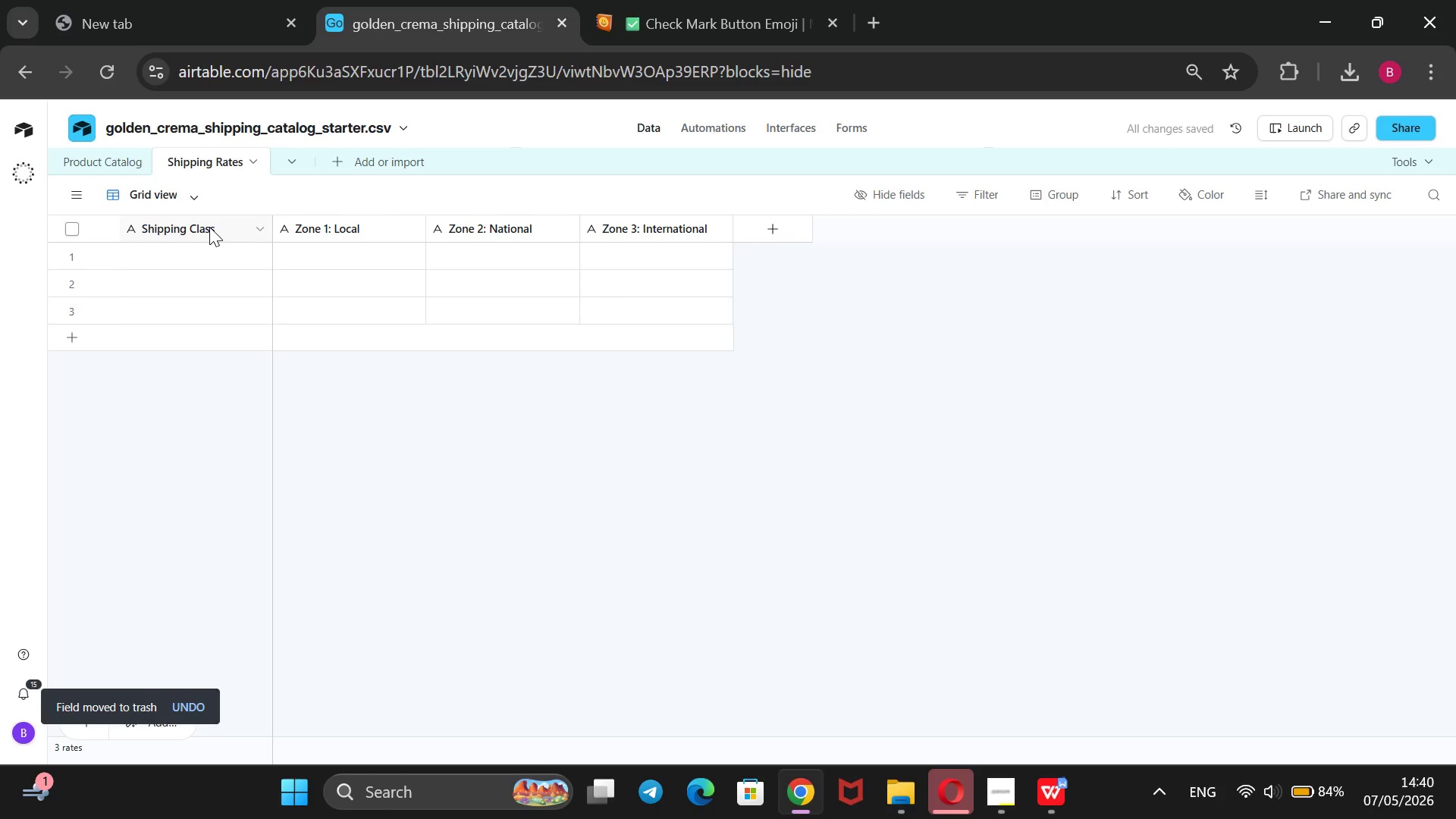 
left_click([204, 263])
 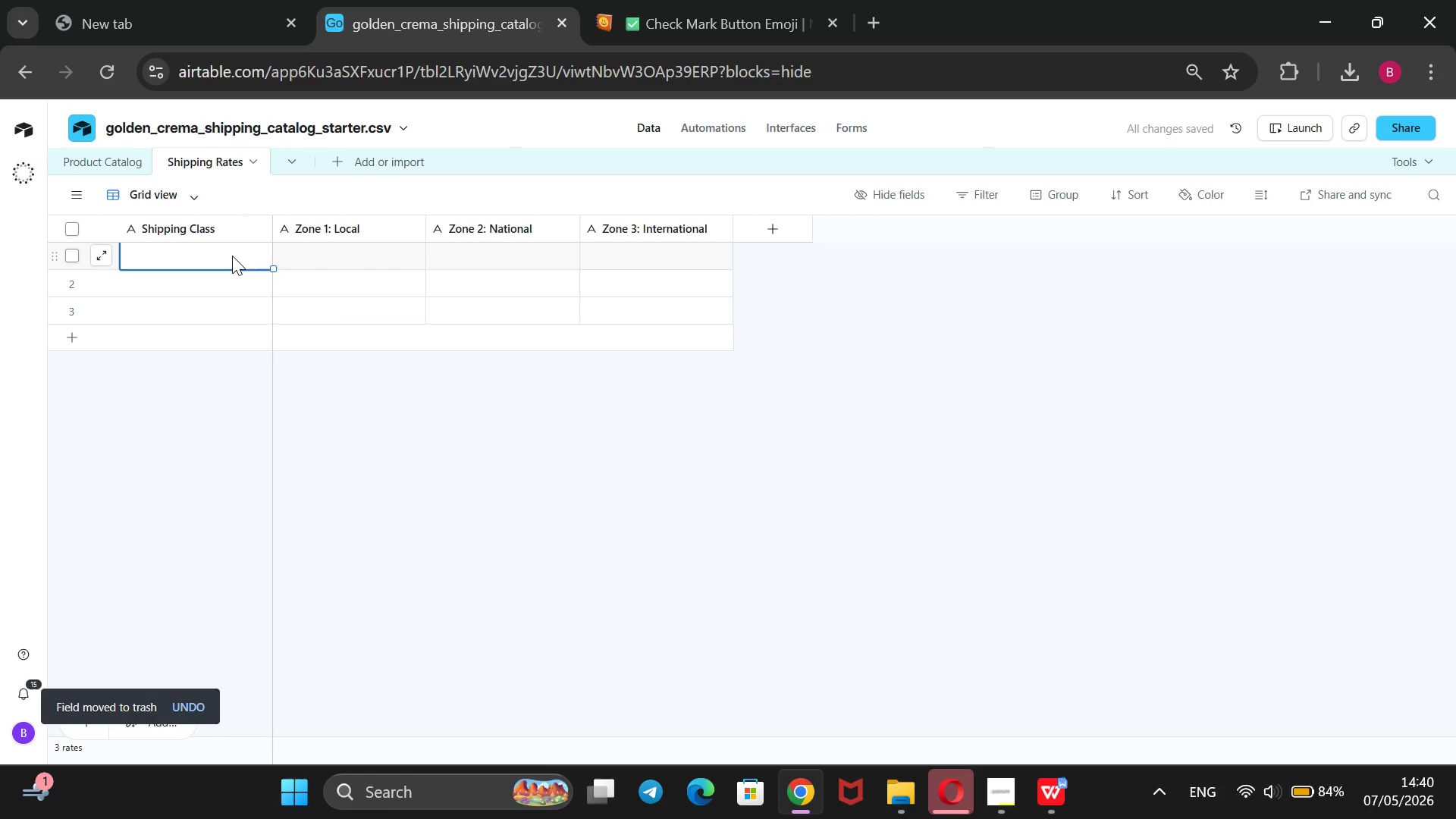 
type(Small/Light)
 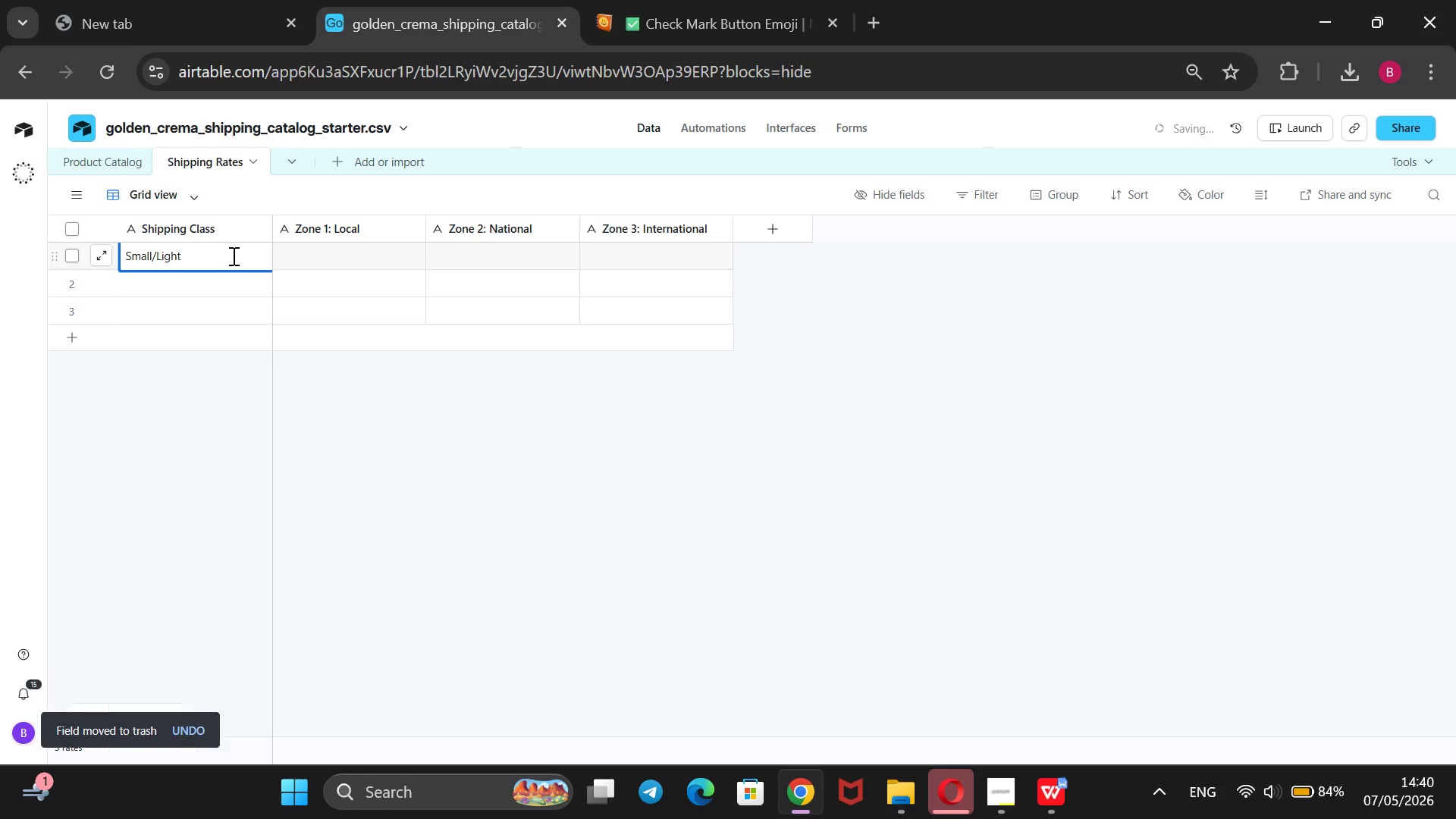 
key(Enter)
 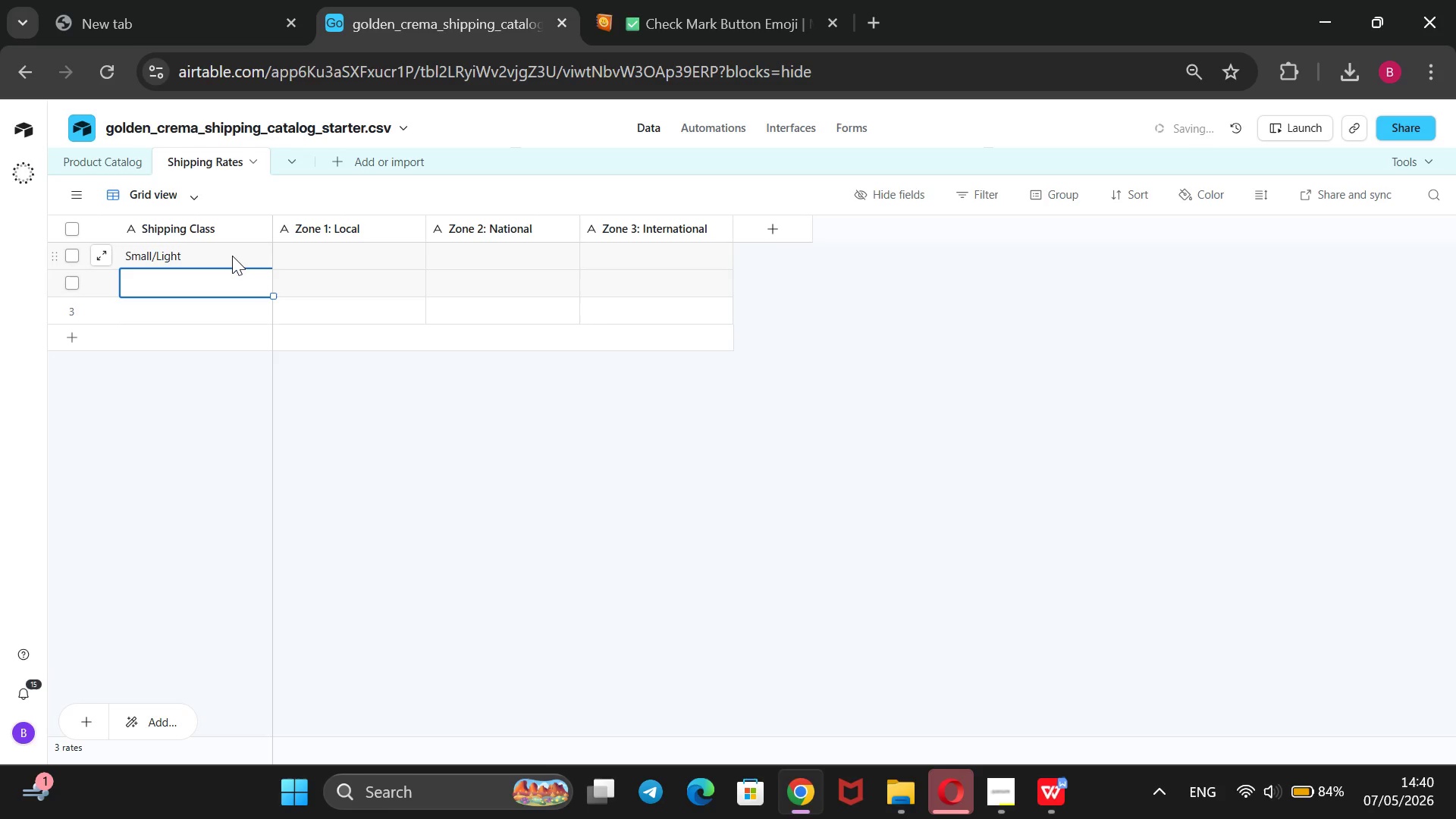 
key(ArrowUp)
 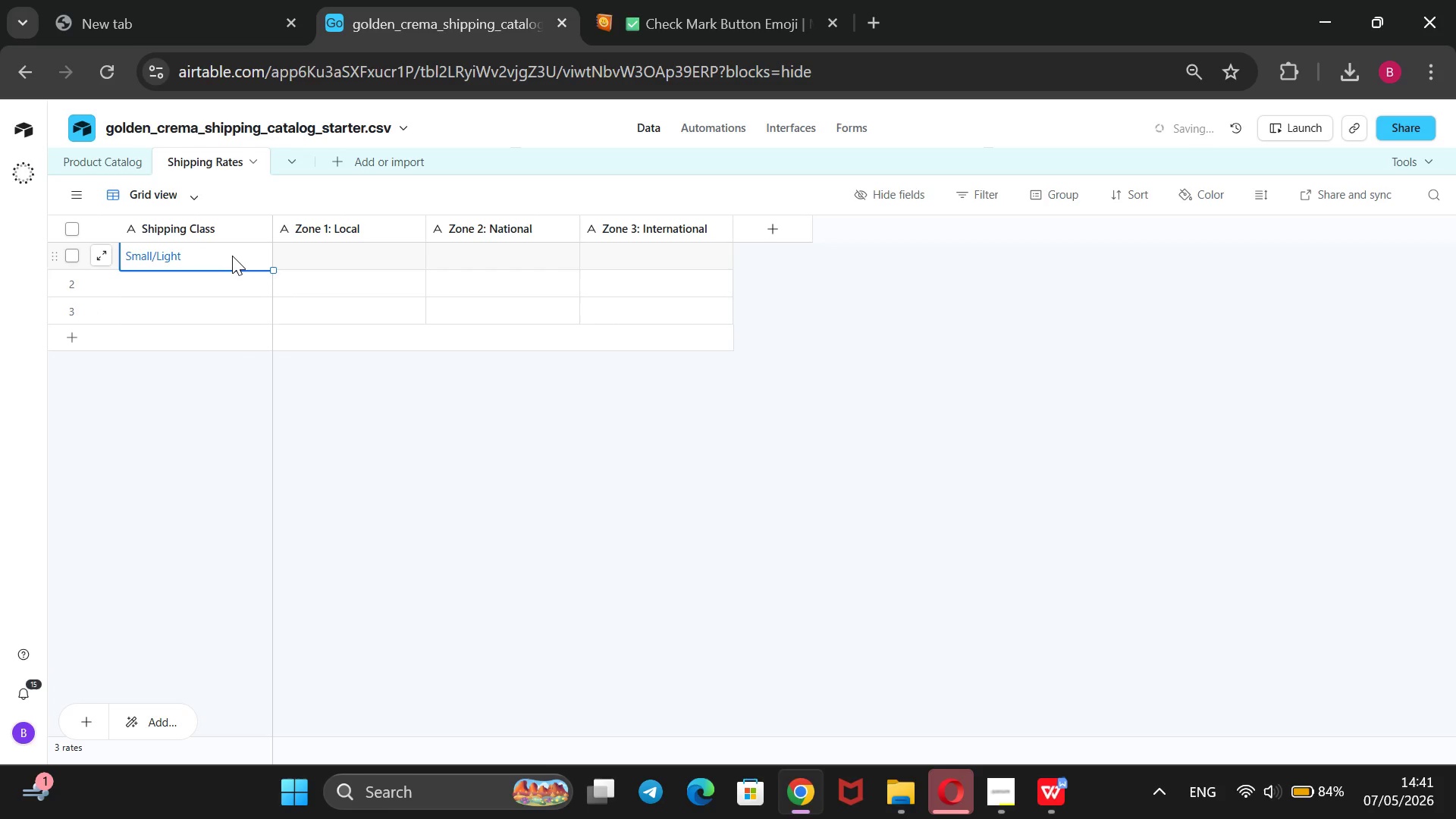 
left_click([232, 256])
 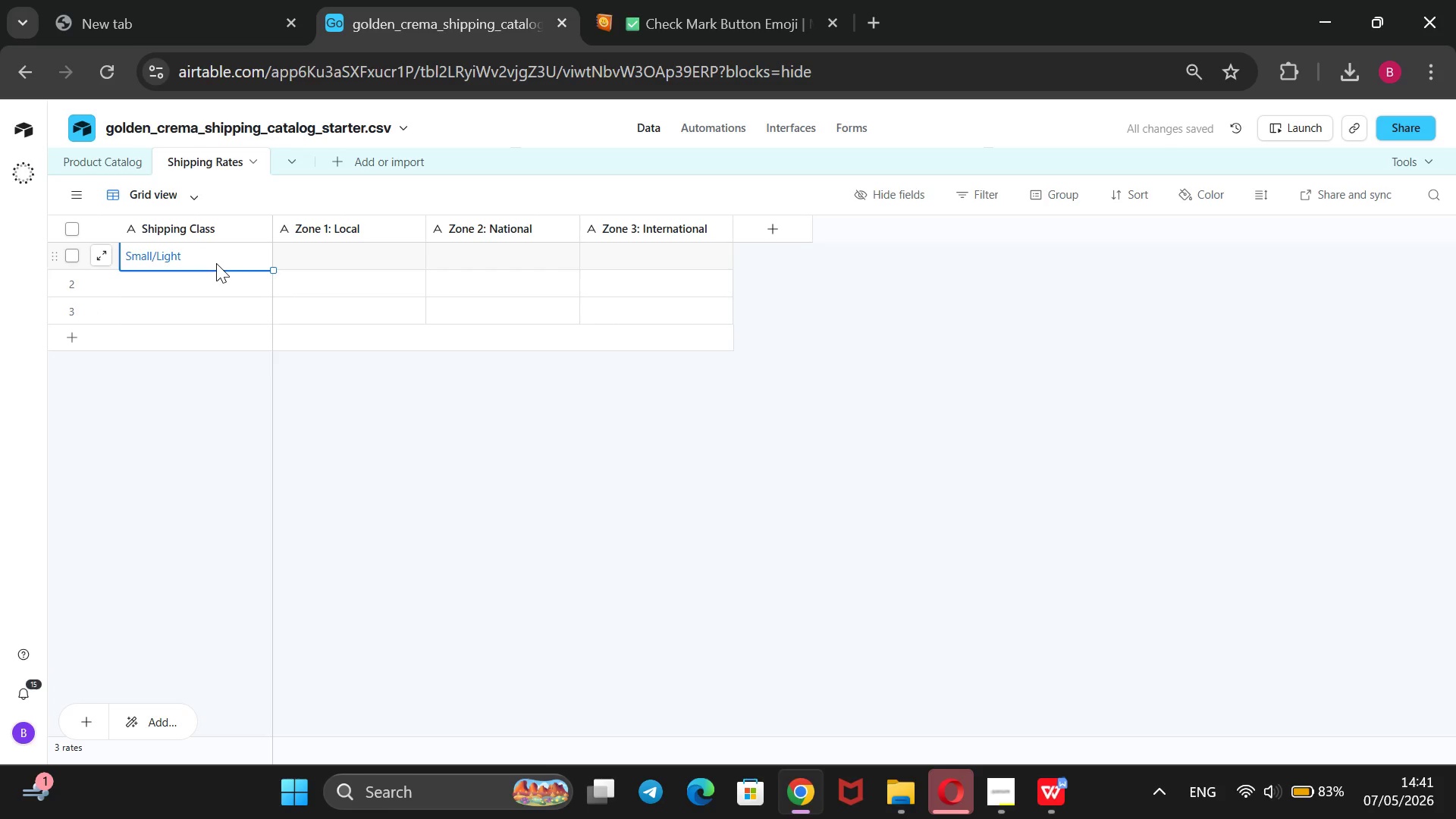 
double_click([216, 263])
 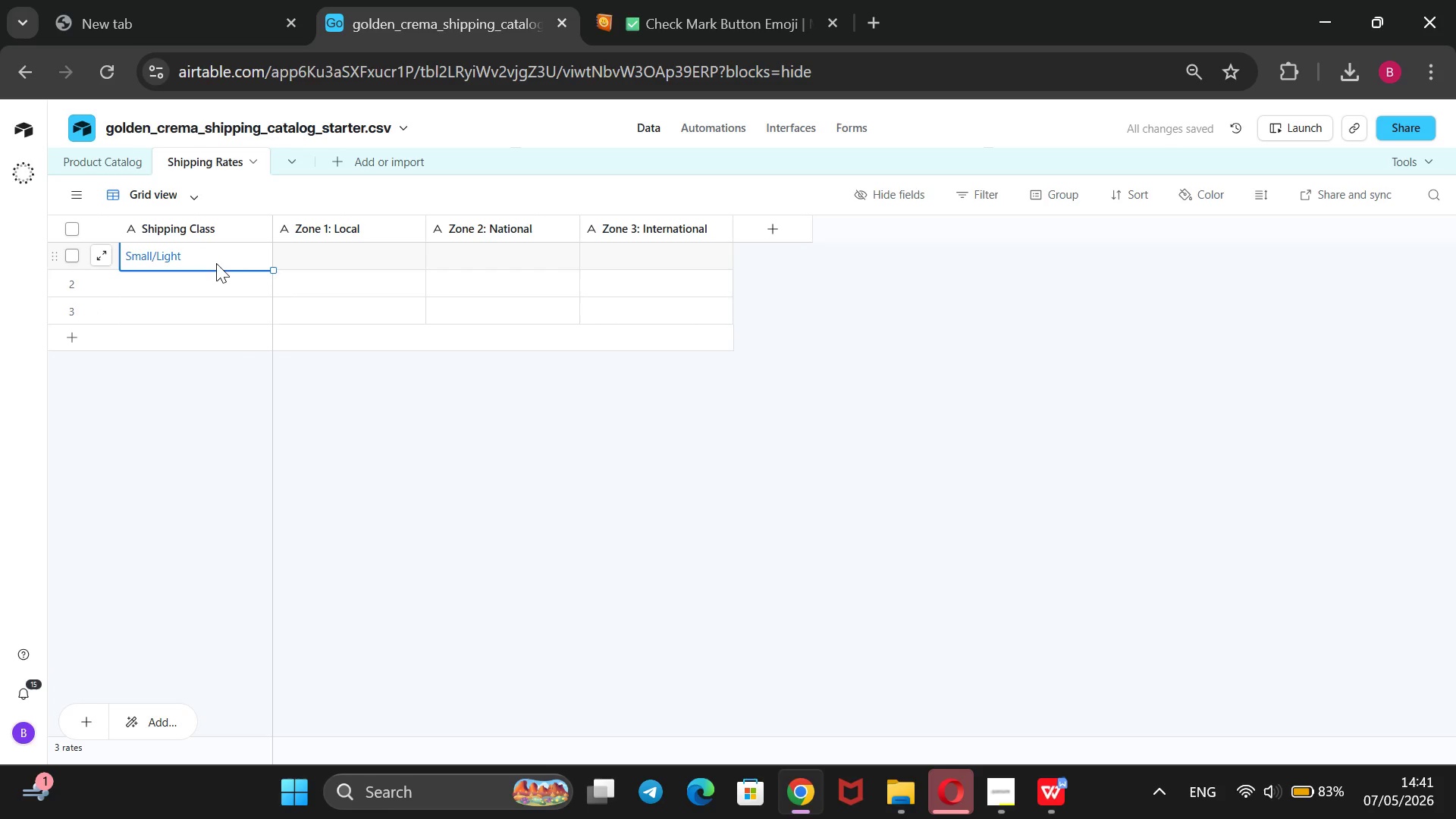 
triple_click([216, 263])
 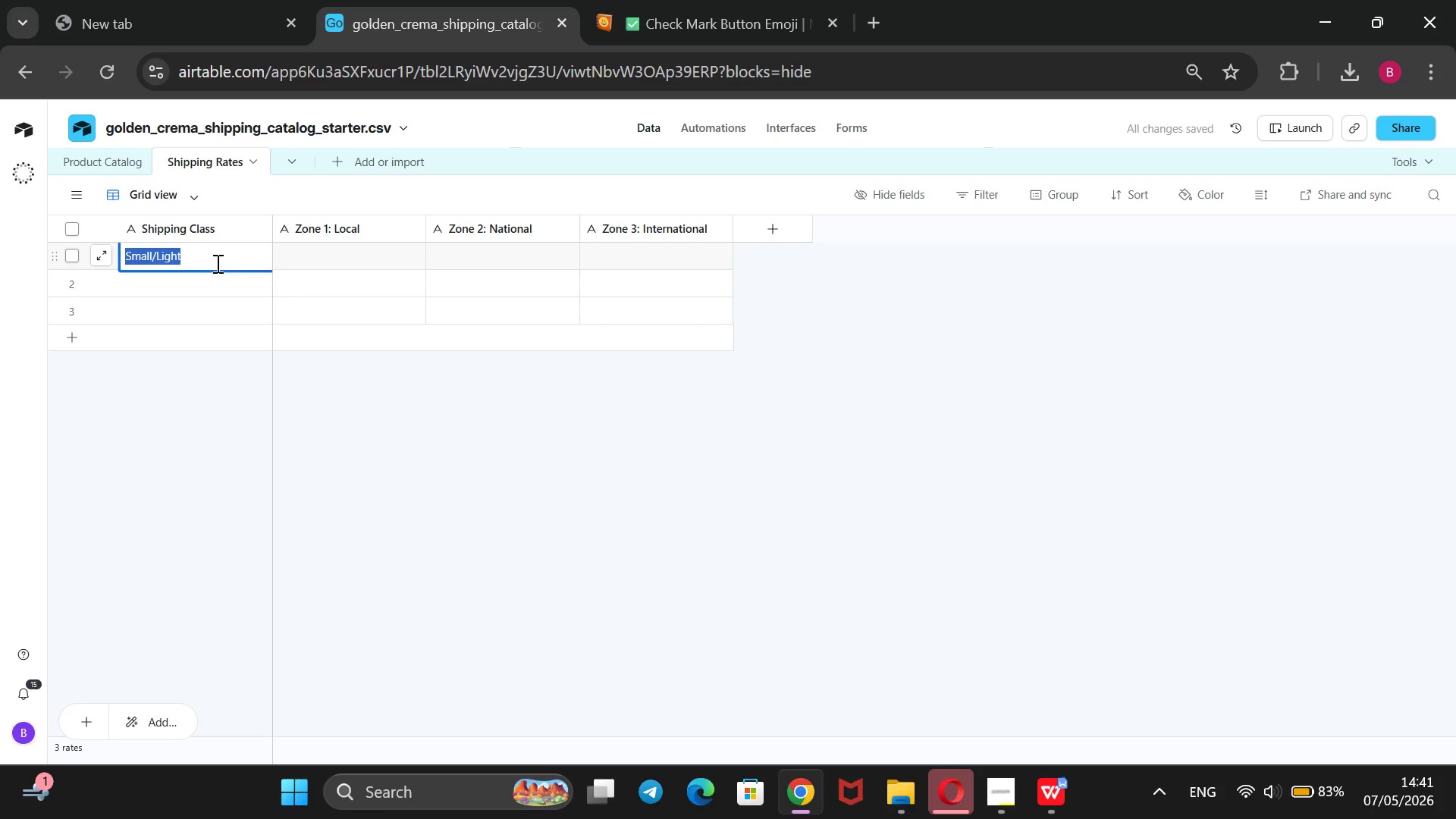 
left_click([216, 263])
 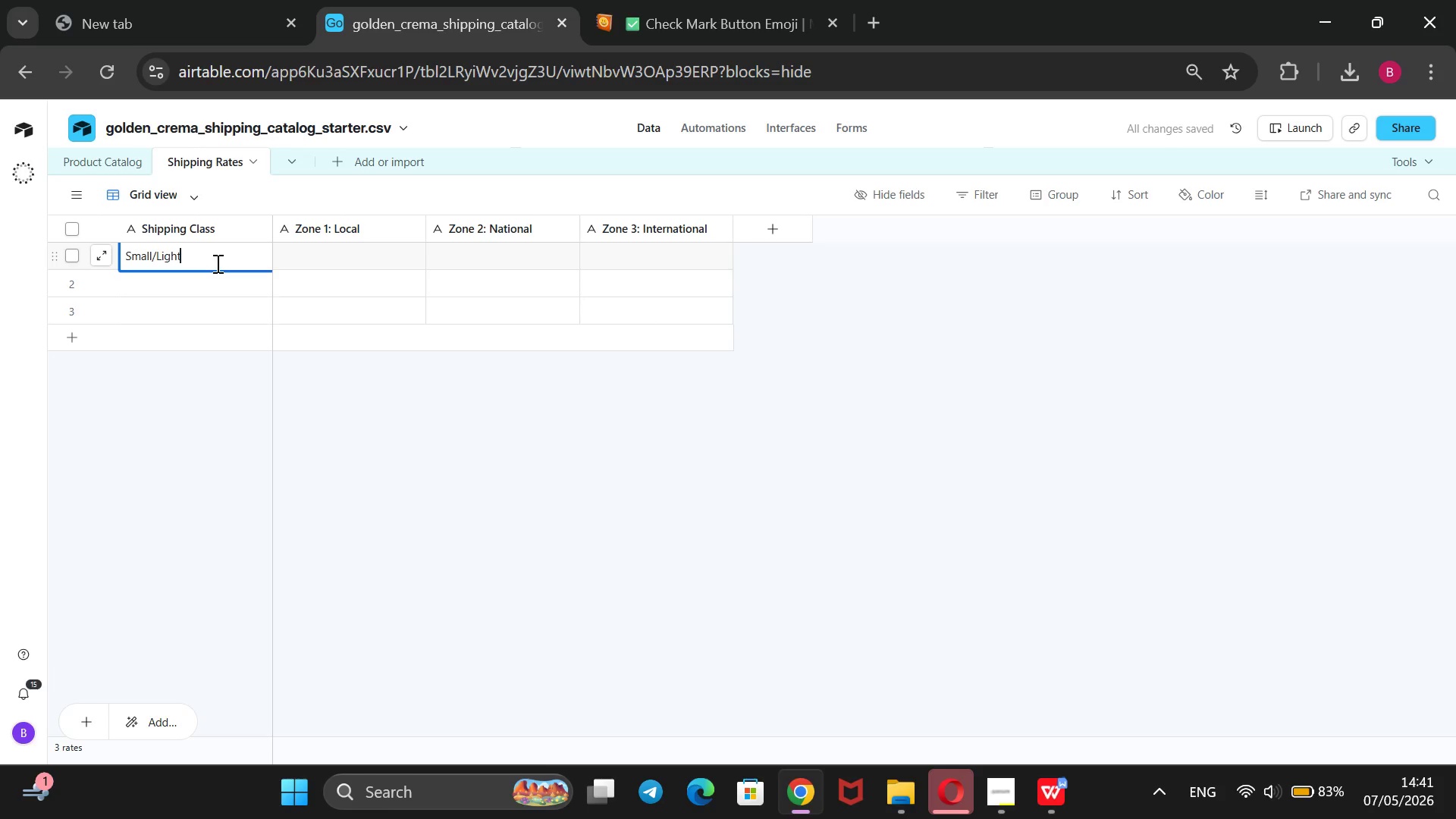 
type( ())
 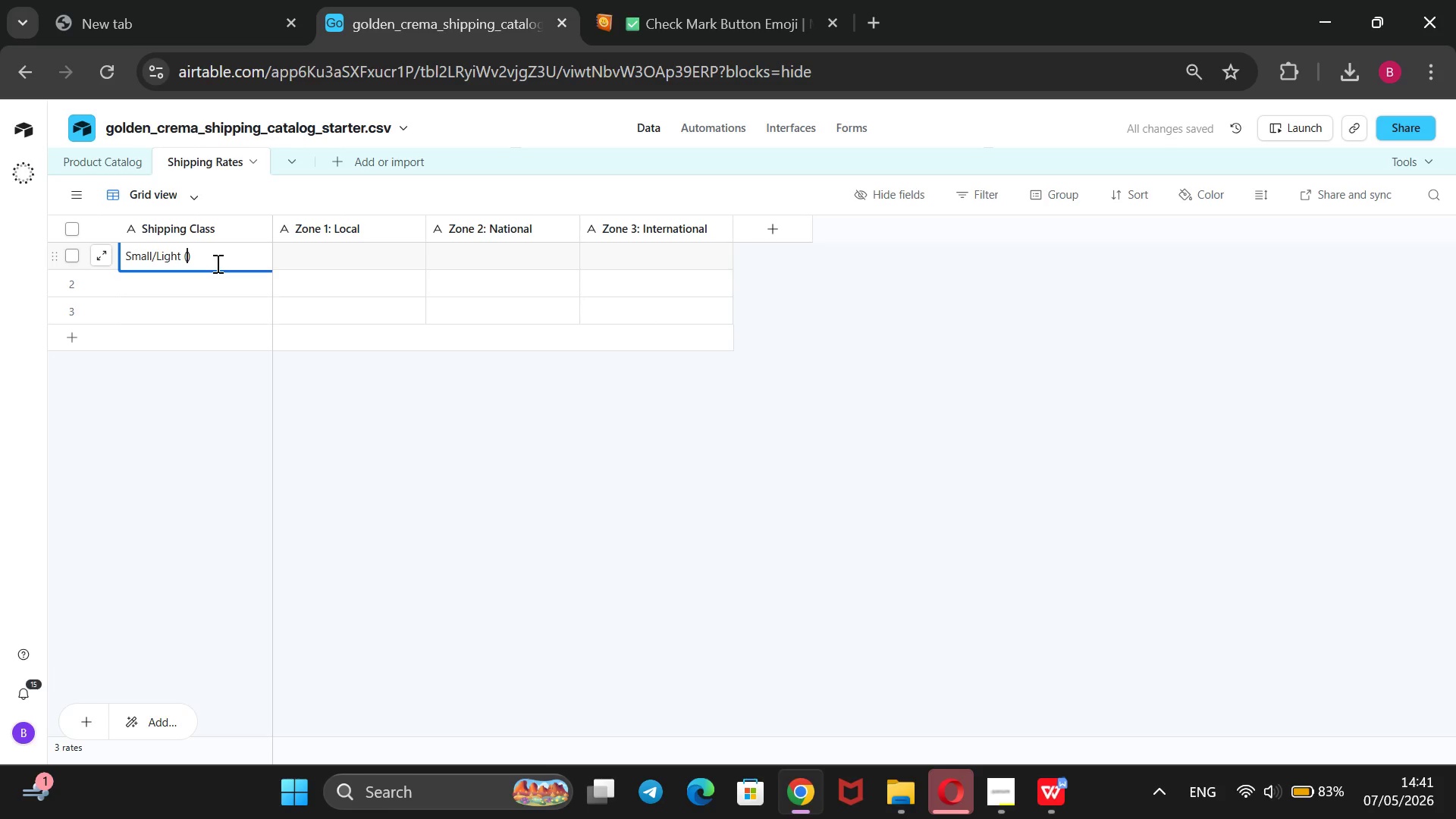 
 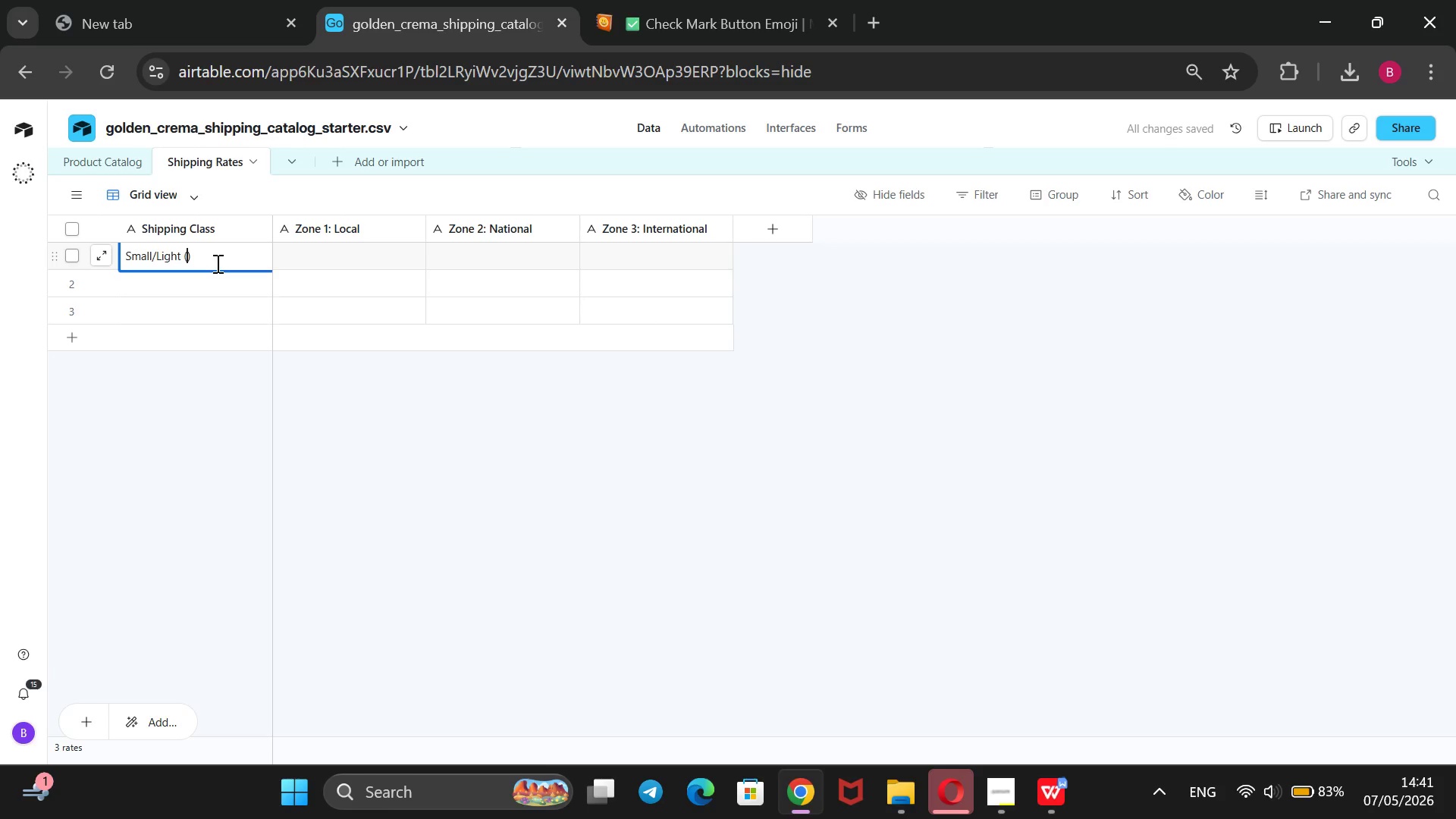 
key(ArrowLeft)
 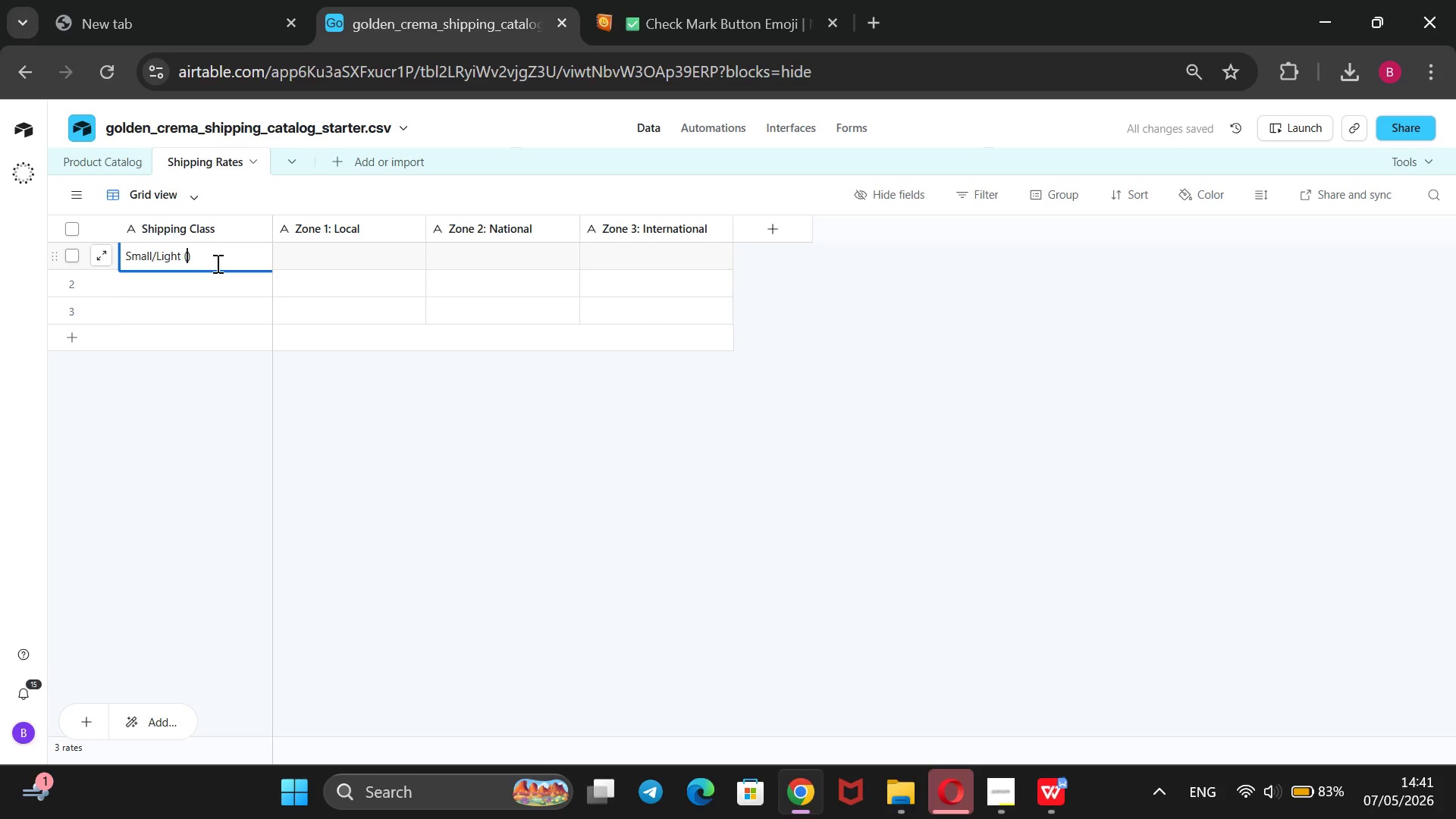 
type(,)
key(Backspace)
type(<160oz)
 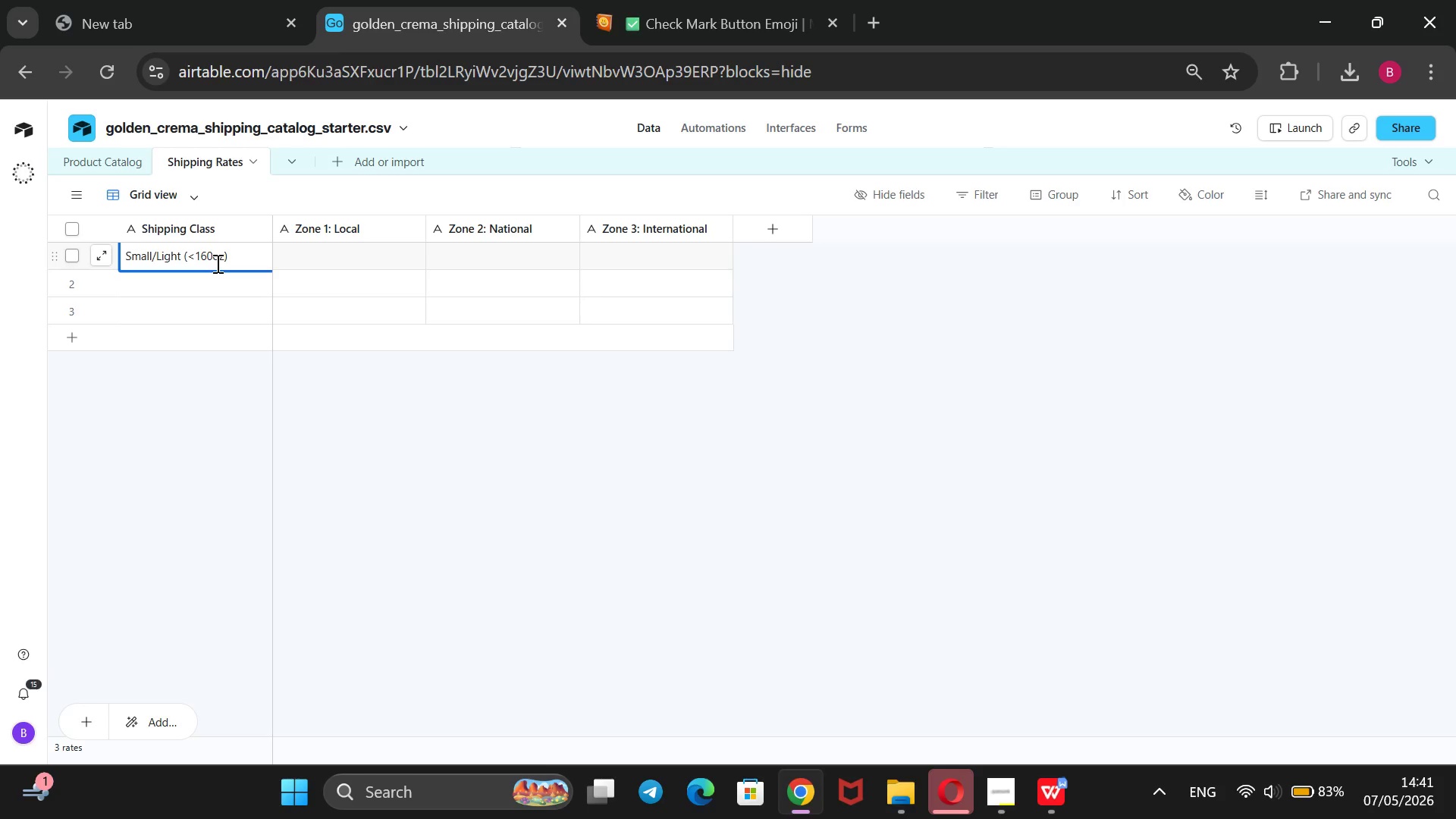 
key(Enter)
 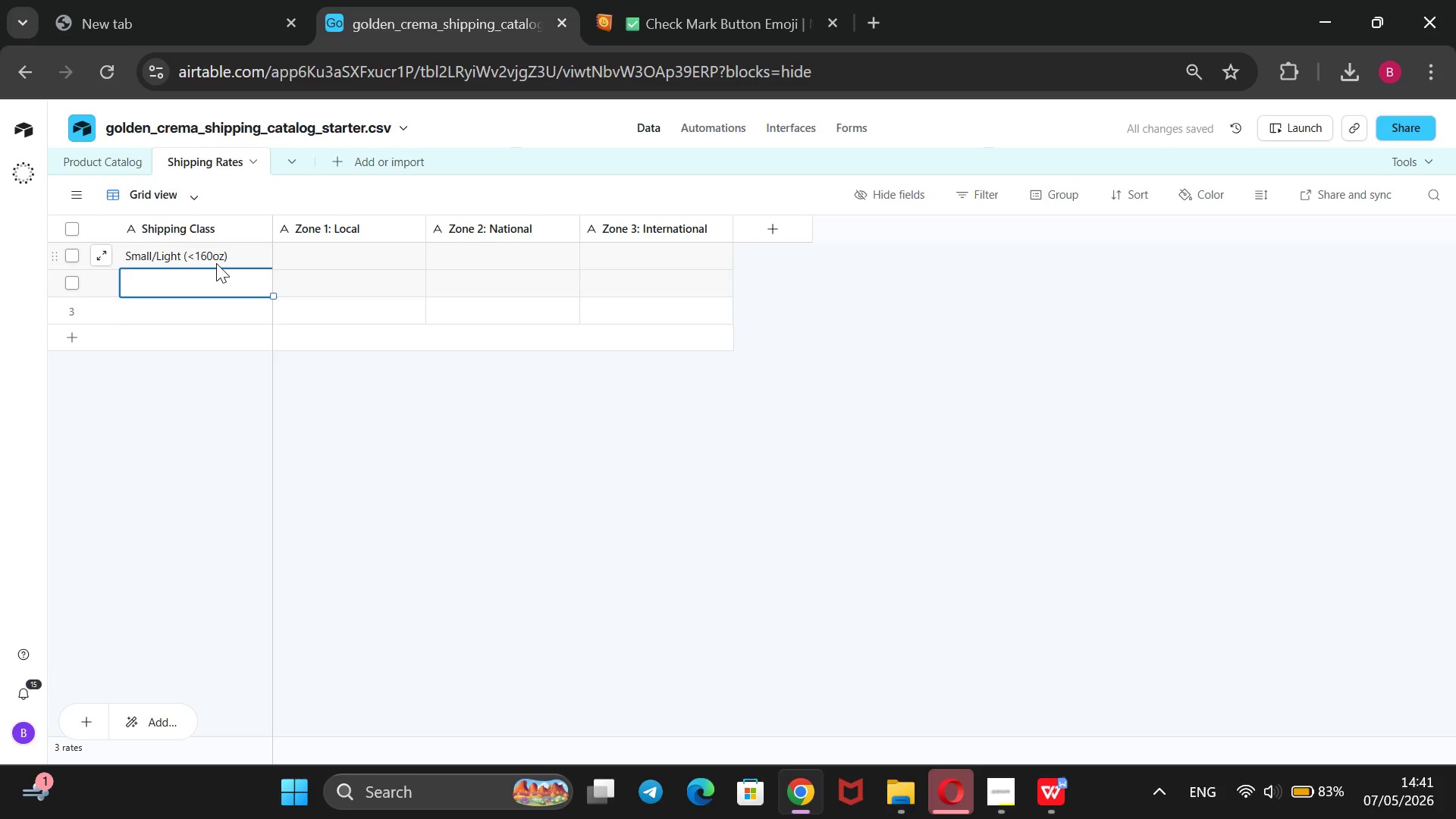 
type(Medium ())
 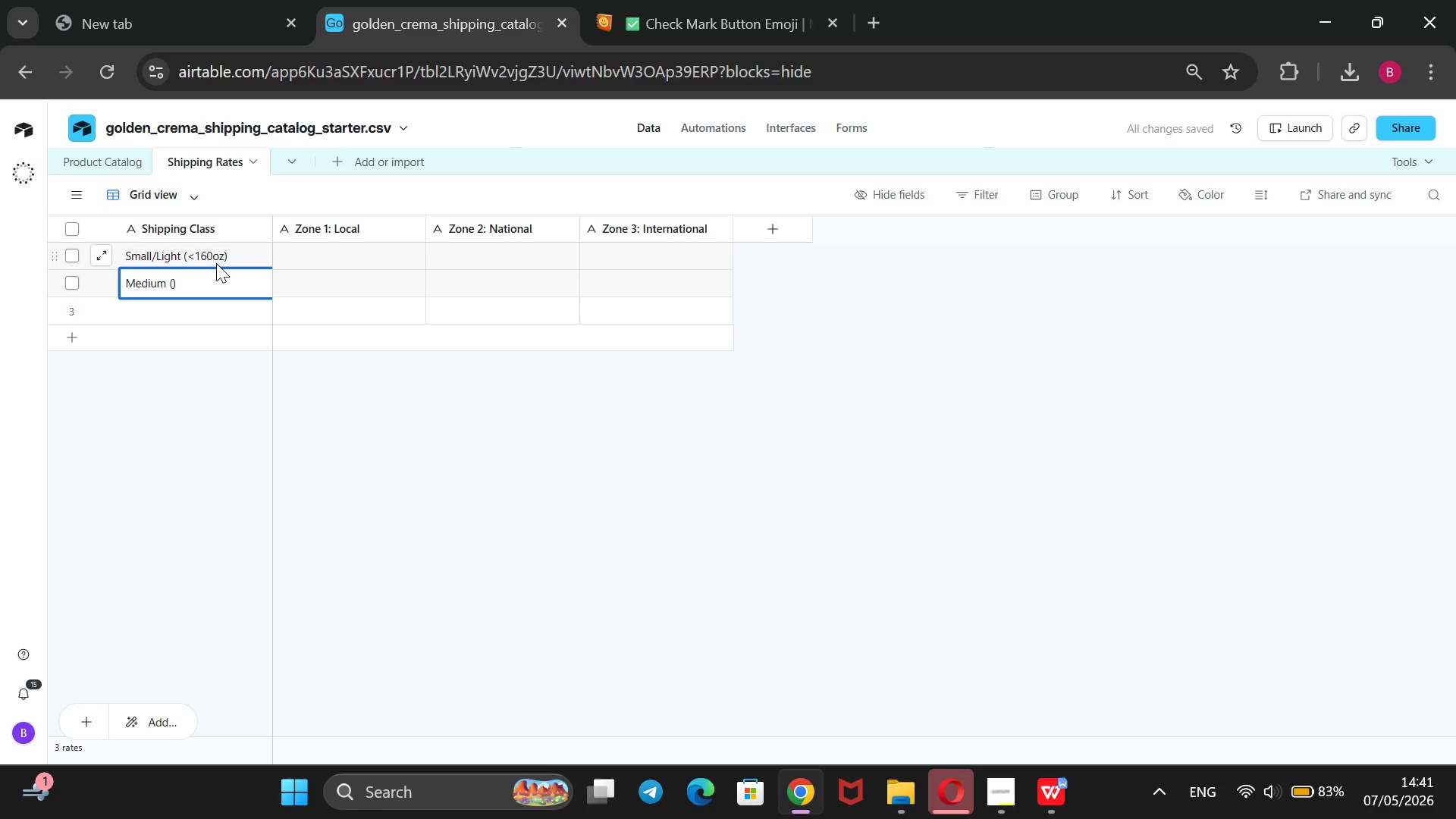 
 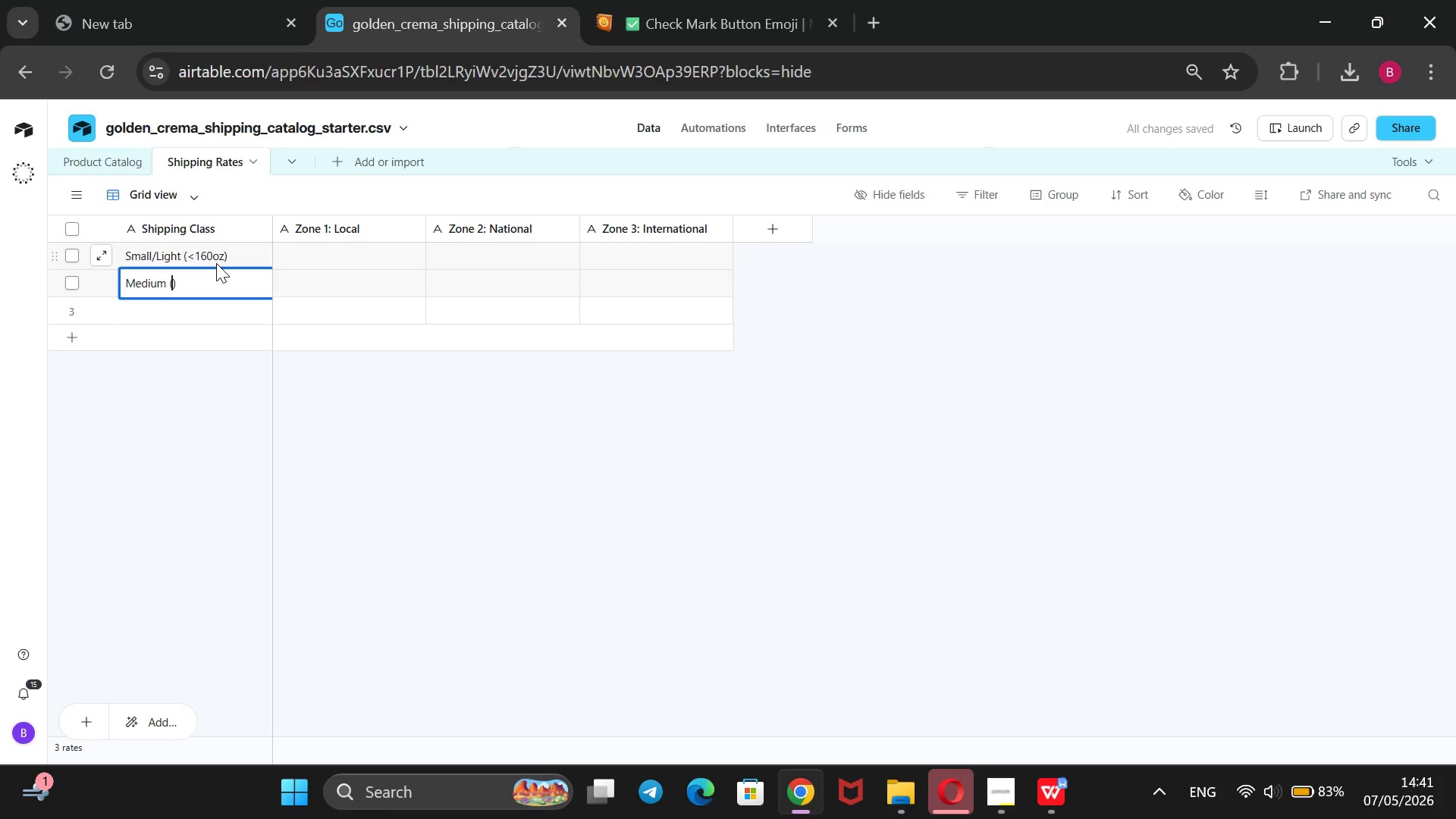 
key(ArrowLeft)
 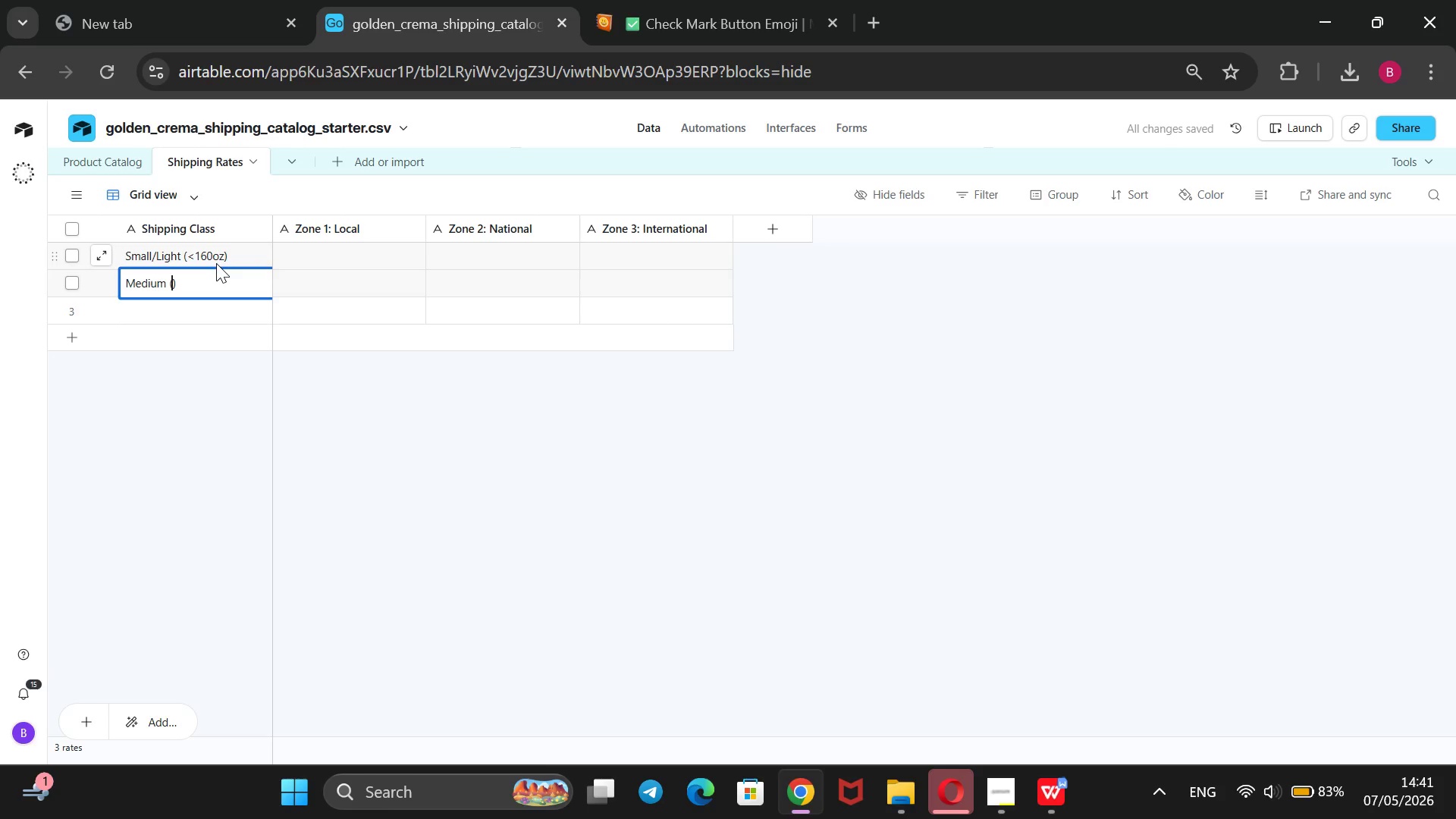 
type(160)
 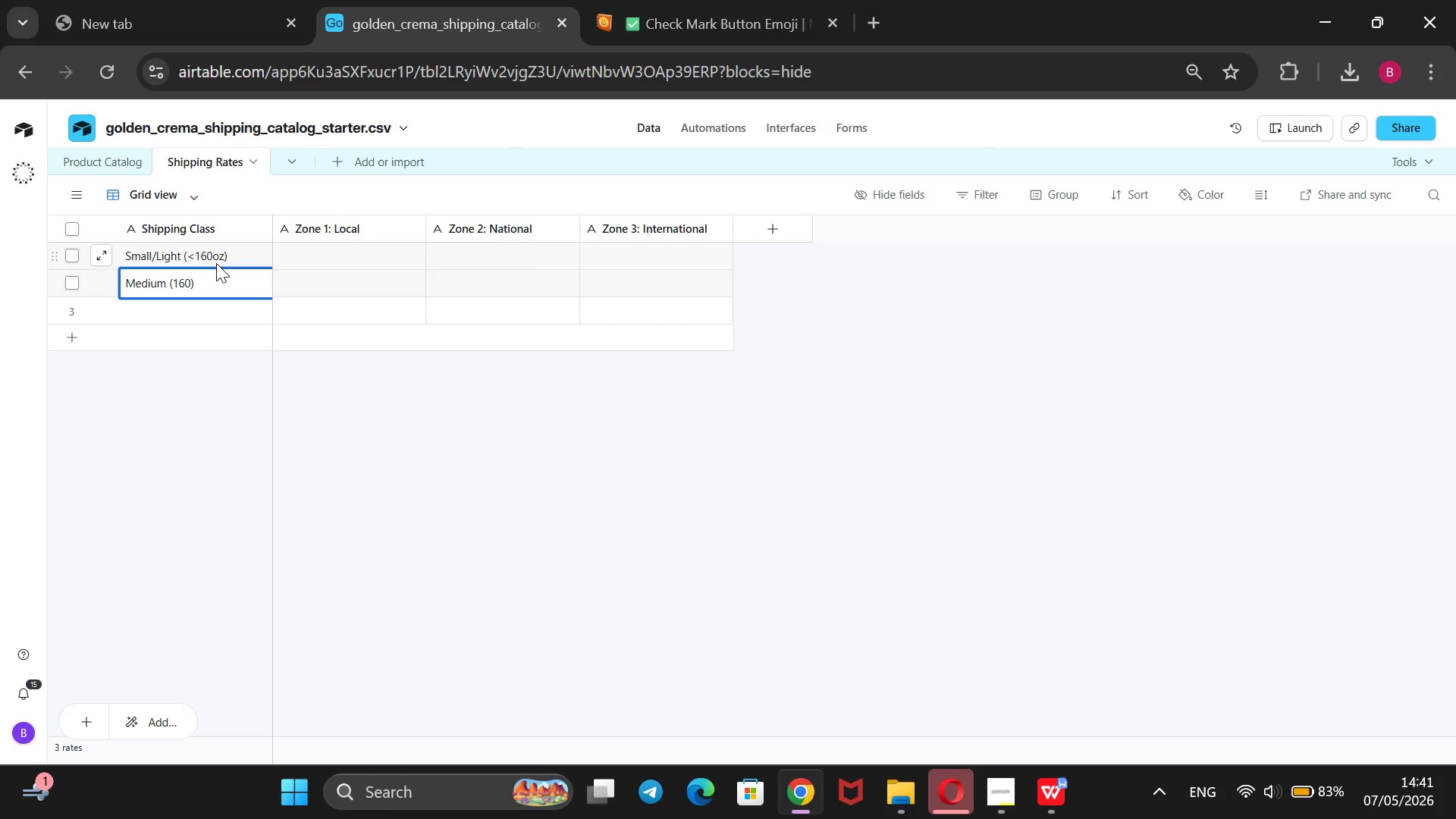 
key(Backspace)
 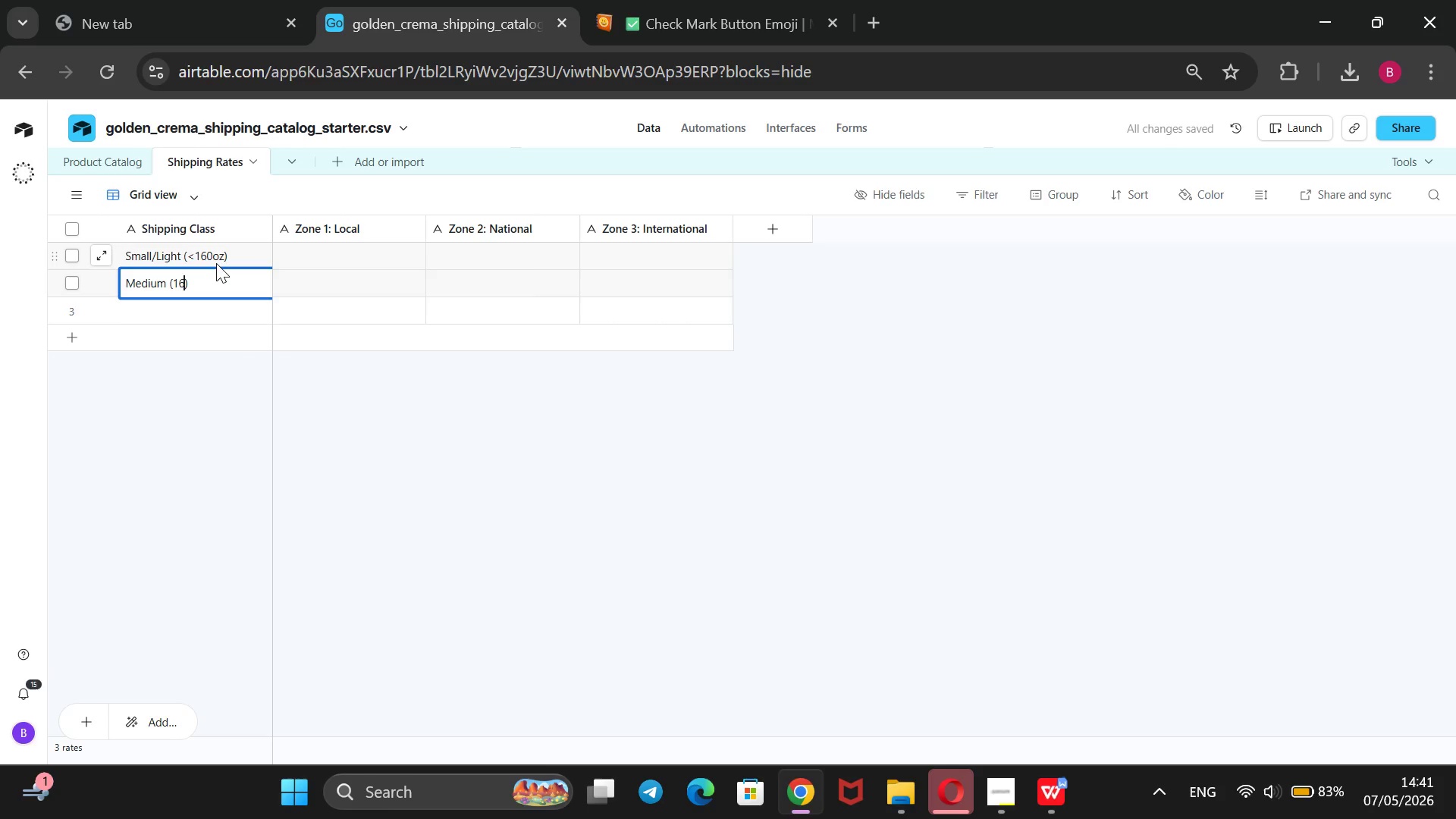 
type(oz- 80oz)
 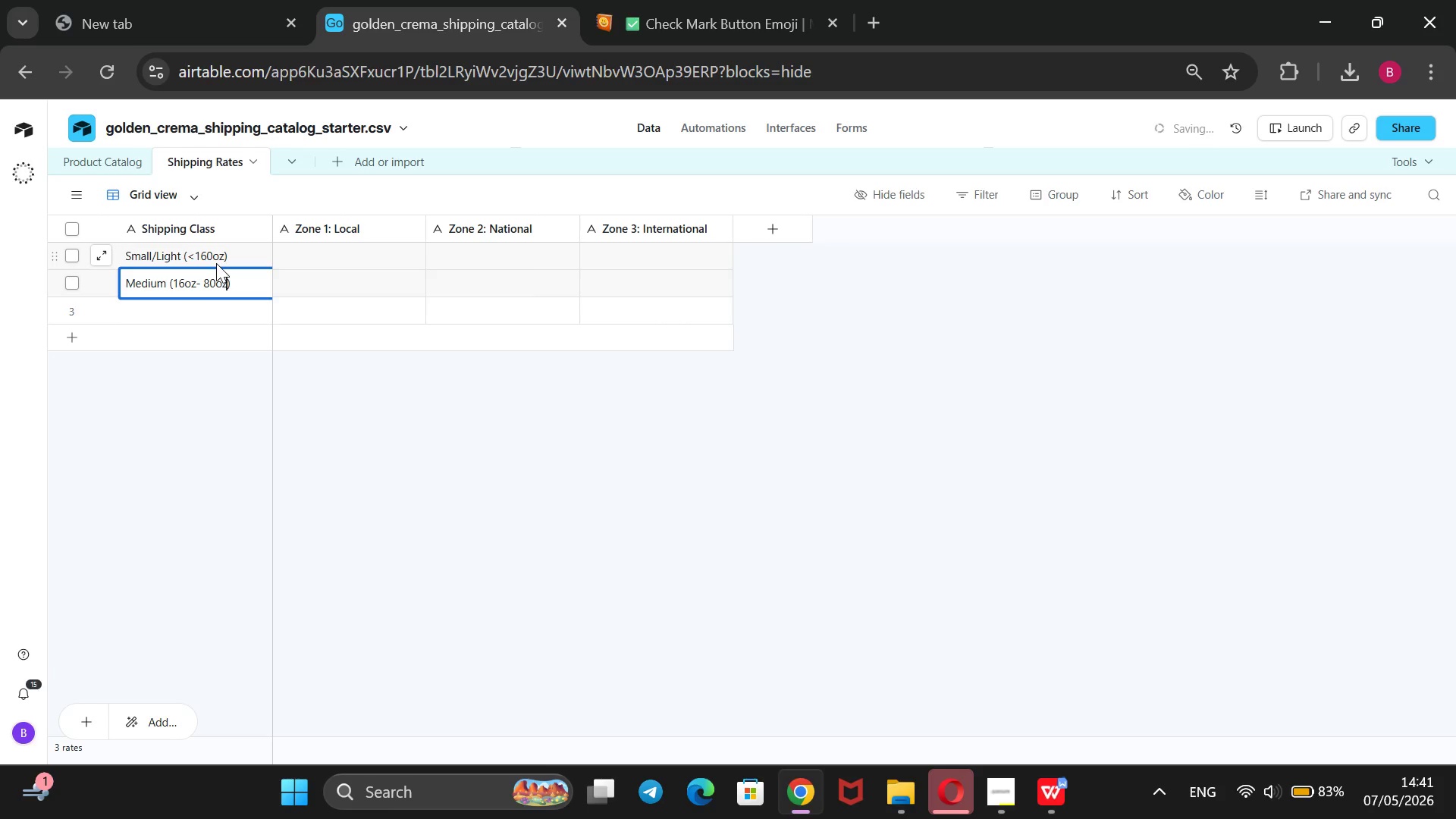 
key(Enter)
 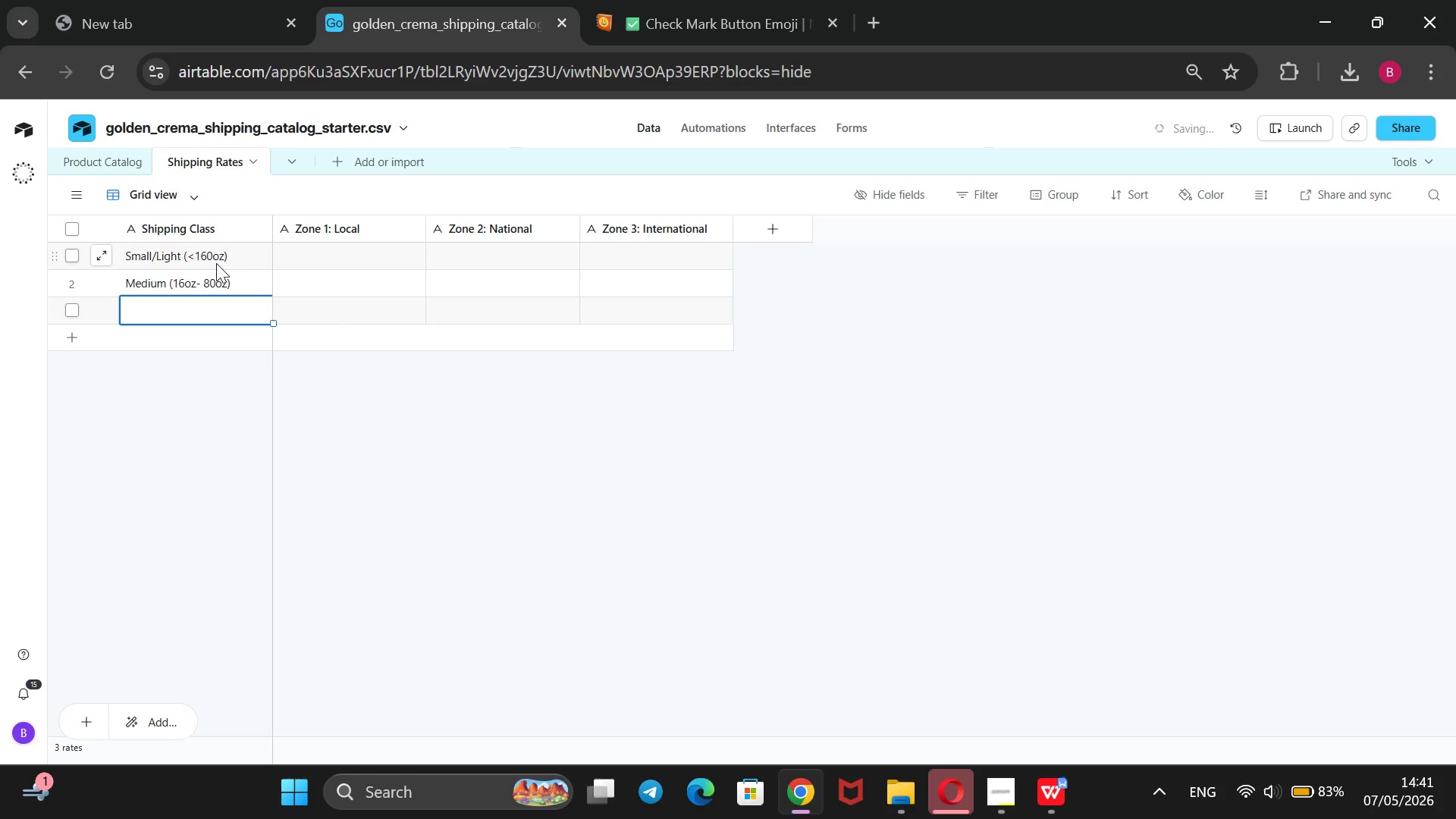 
type(Heavy())
 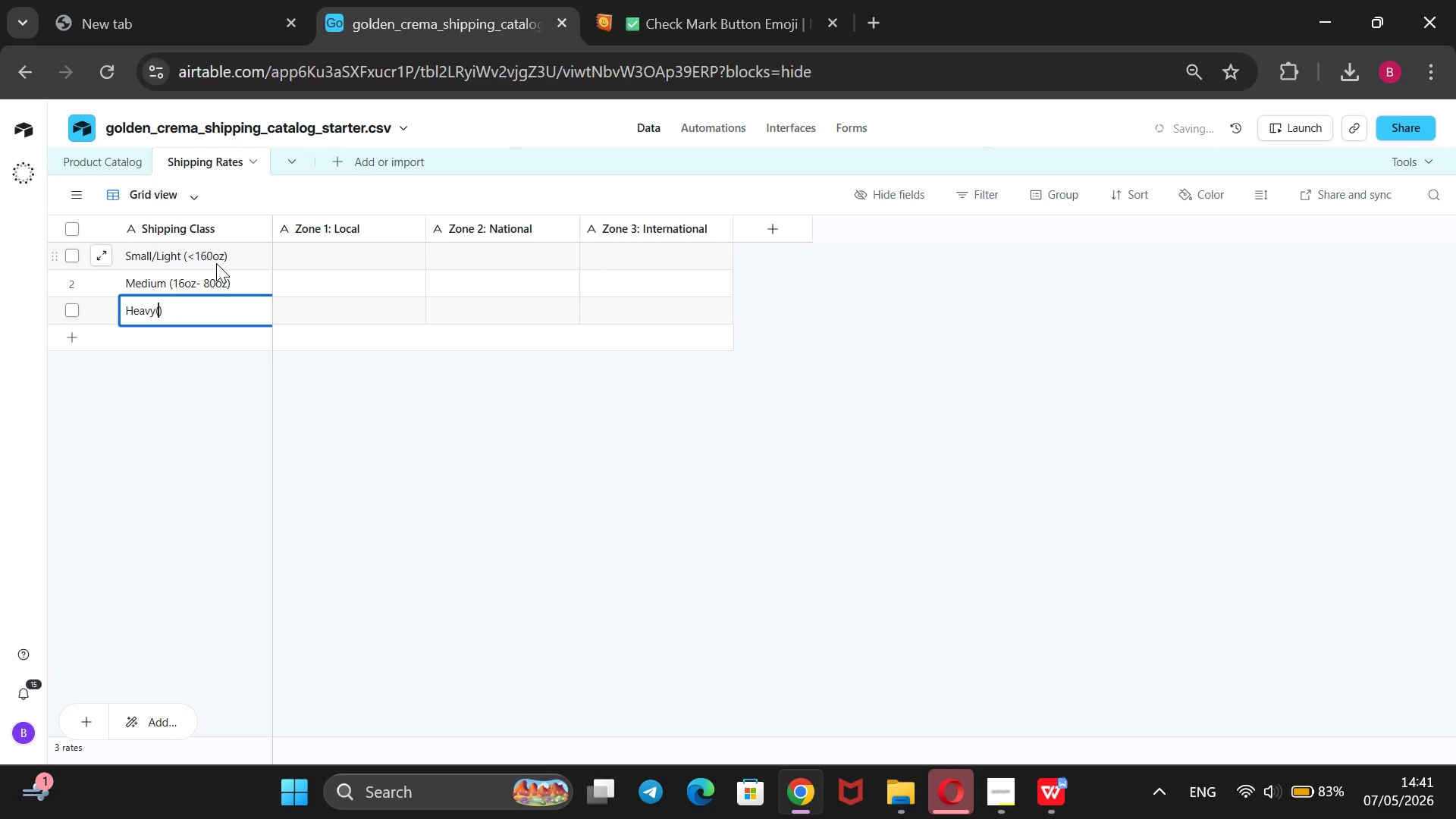 
 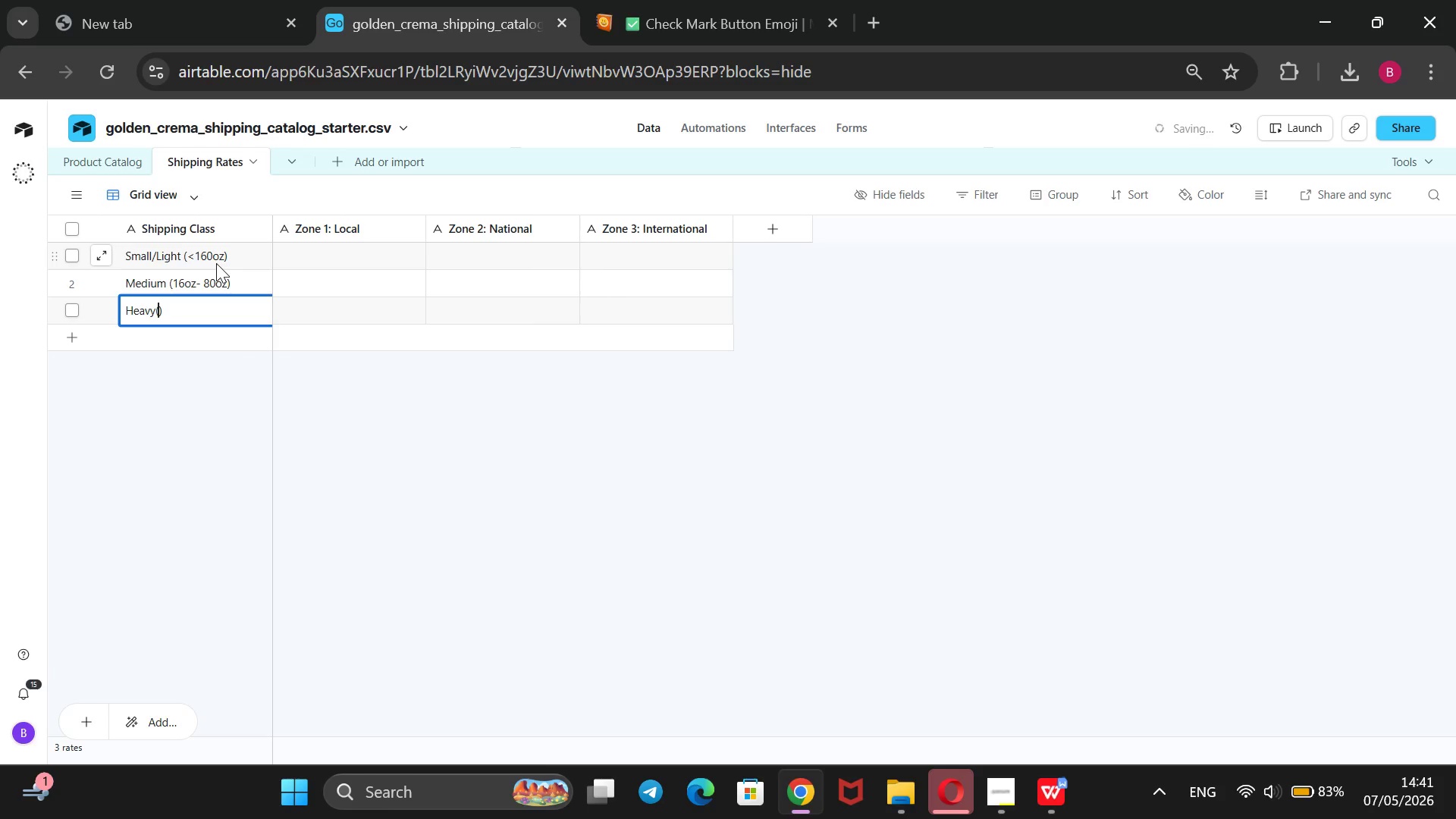 
key(ArrowLeft)
 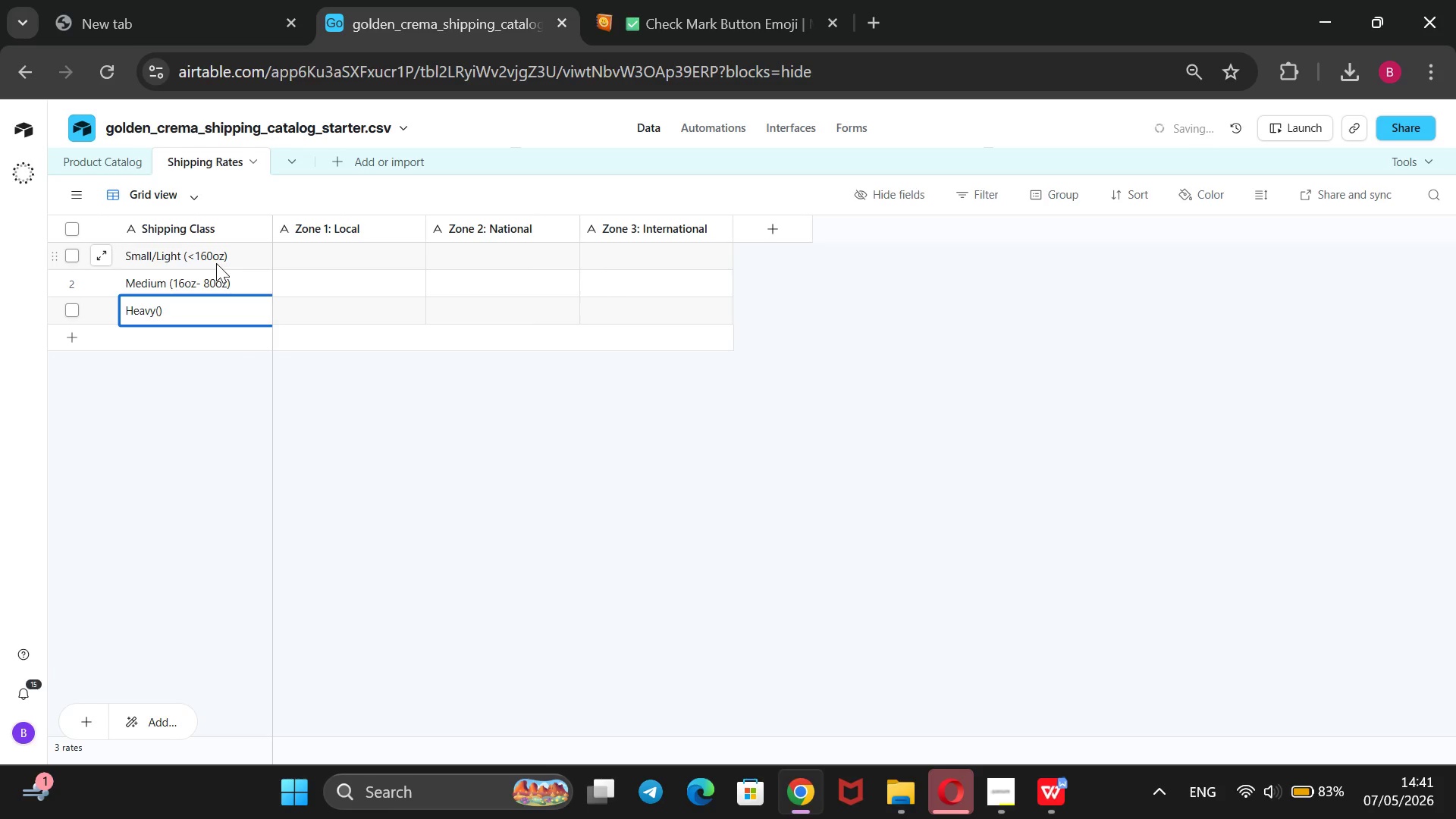 
type(> 80oz)
 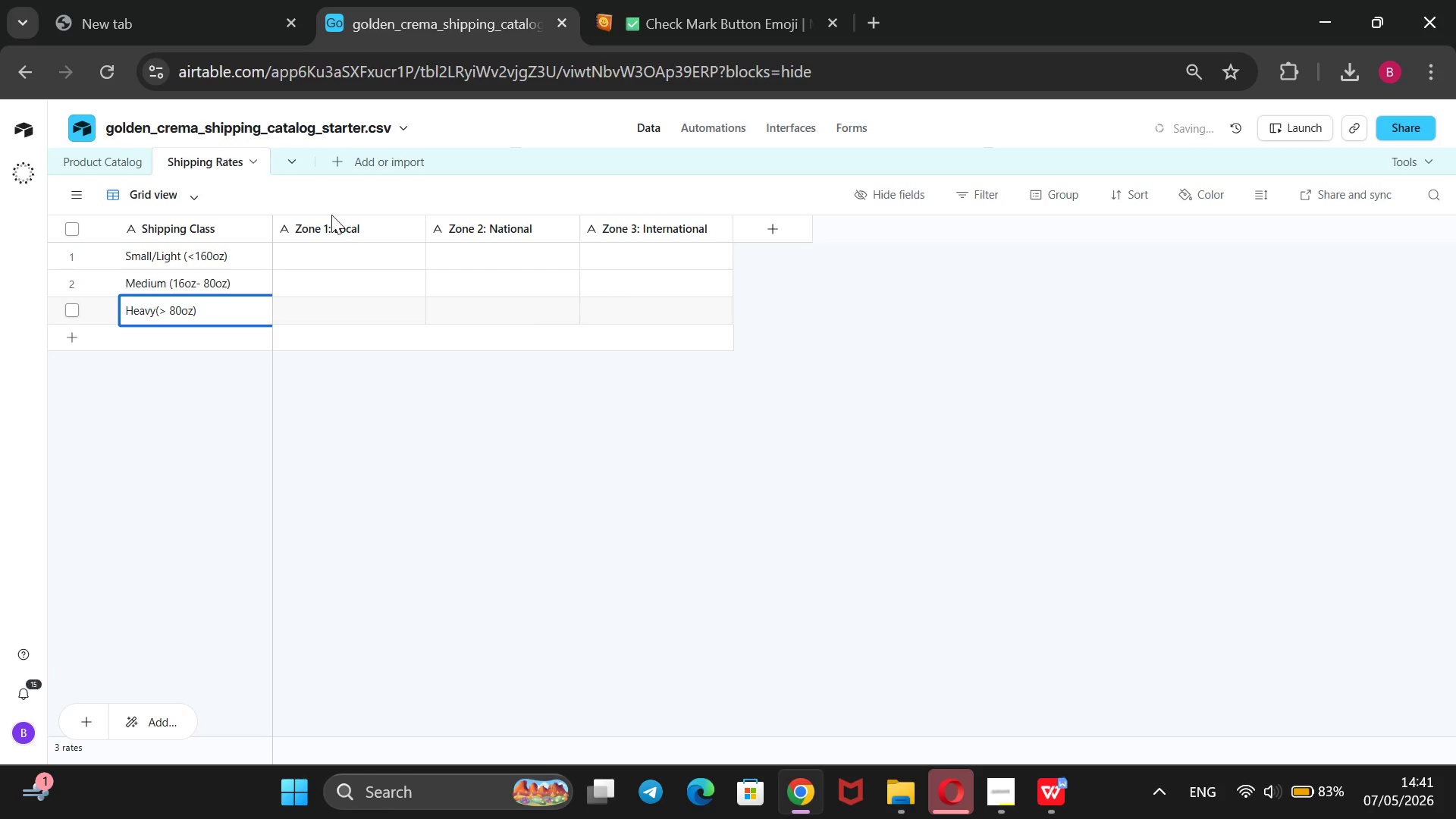 
left_click([351, 260])
 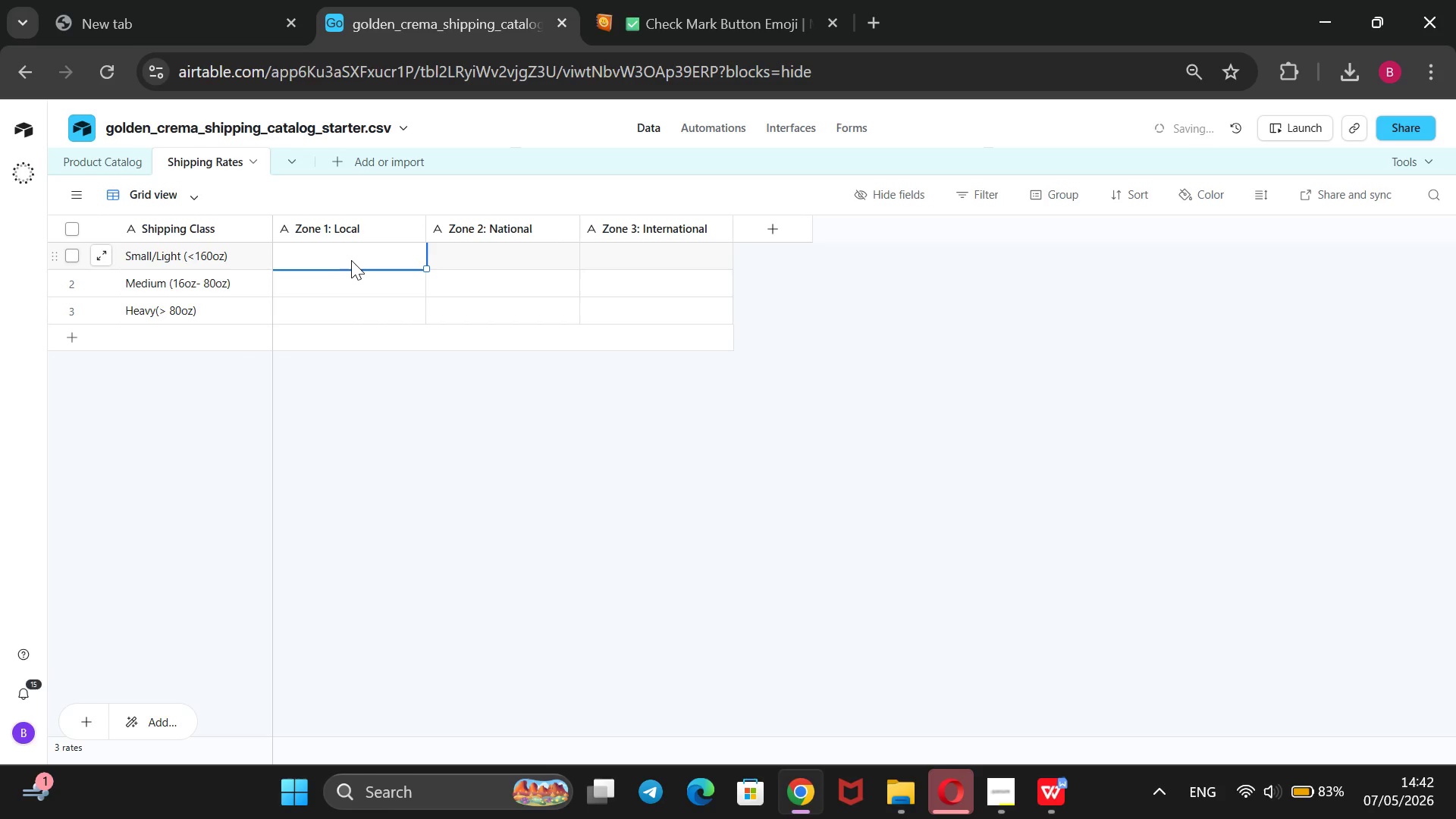 
key(5)
 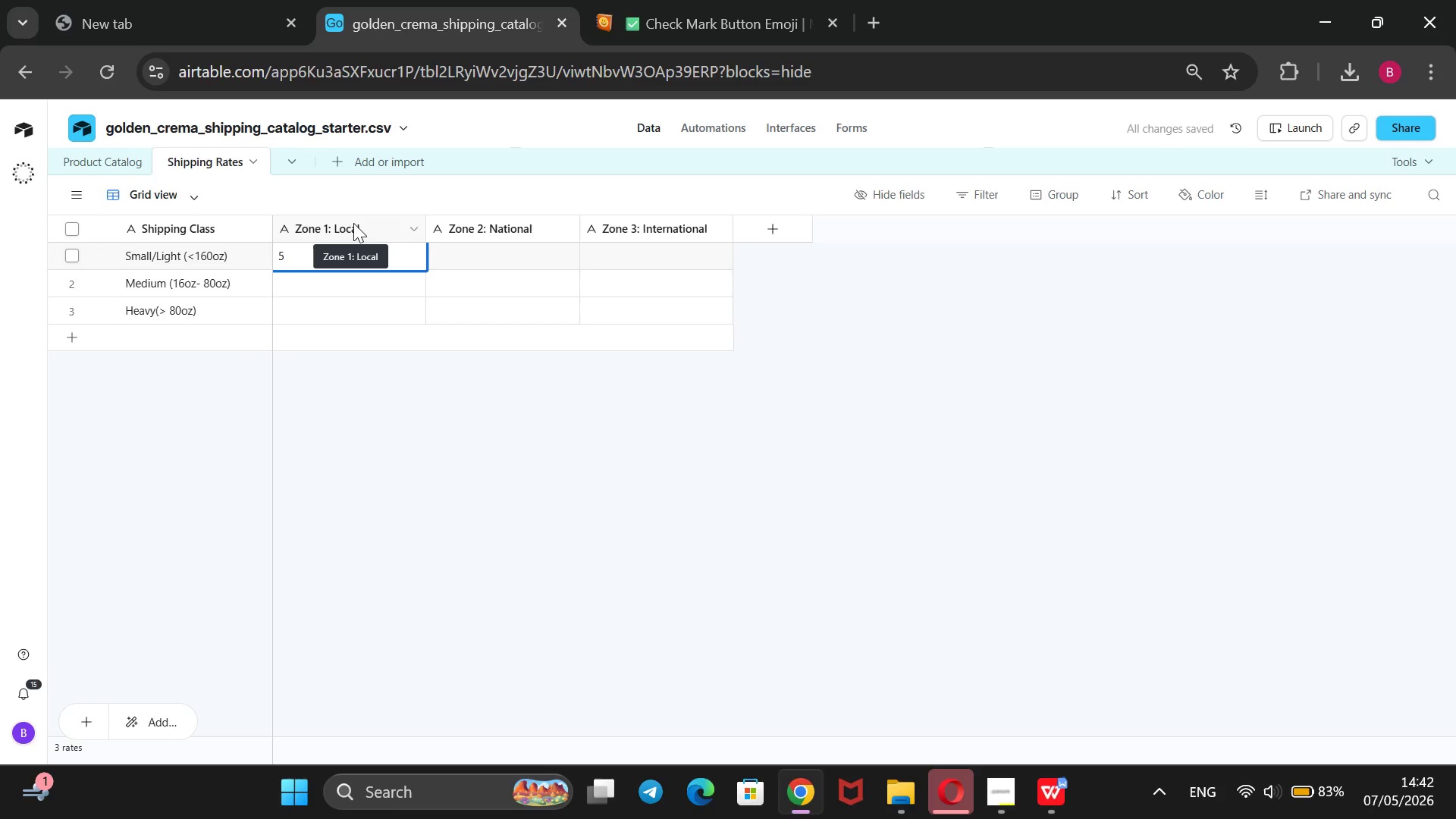 
right_click([353, 223])
 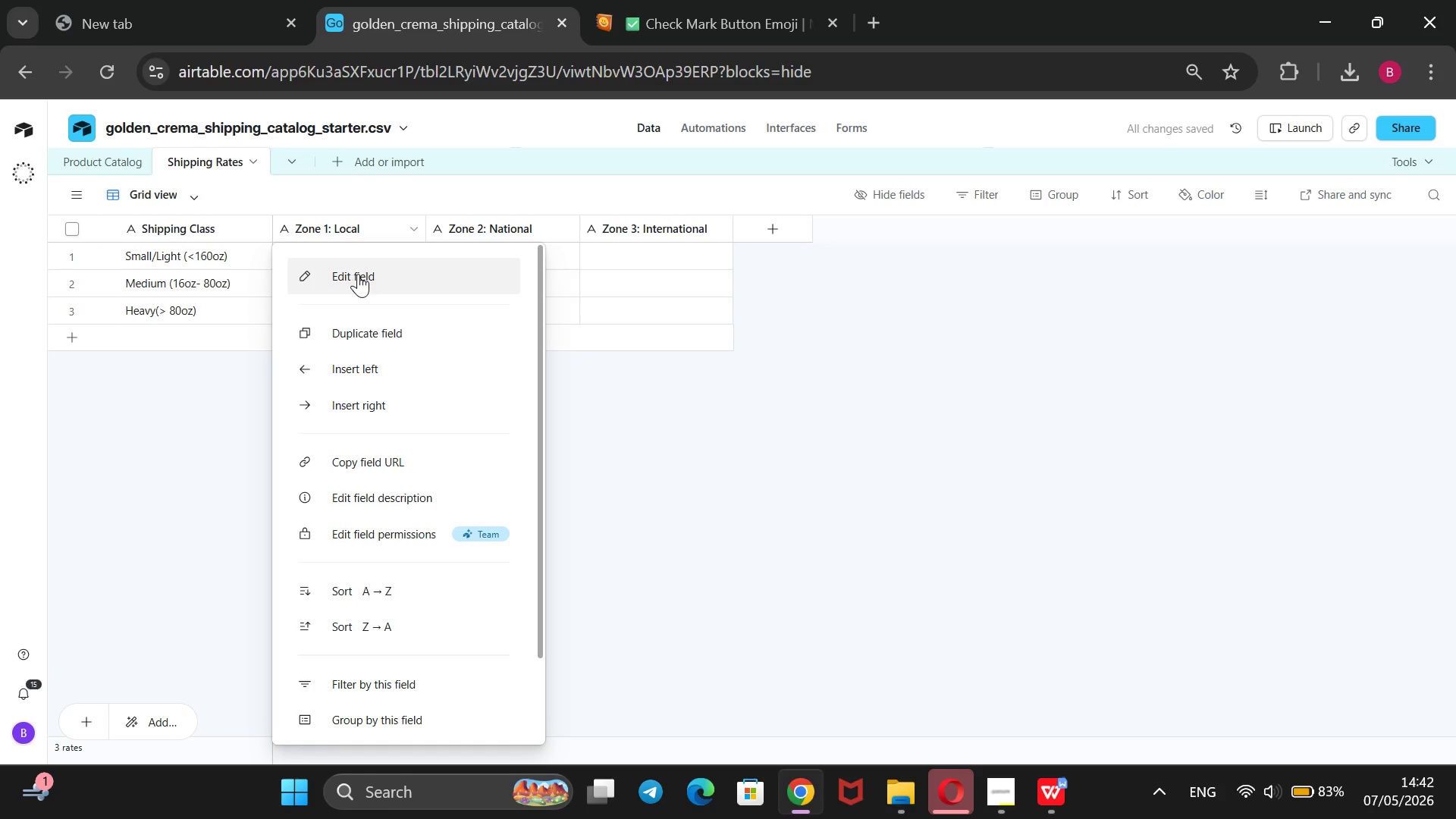 
left_click([358, 274])
 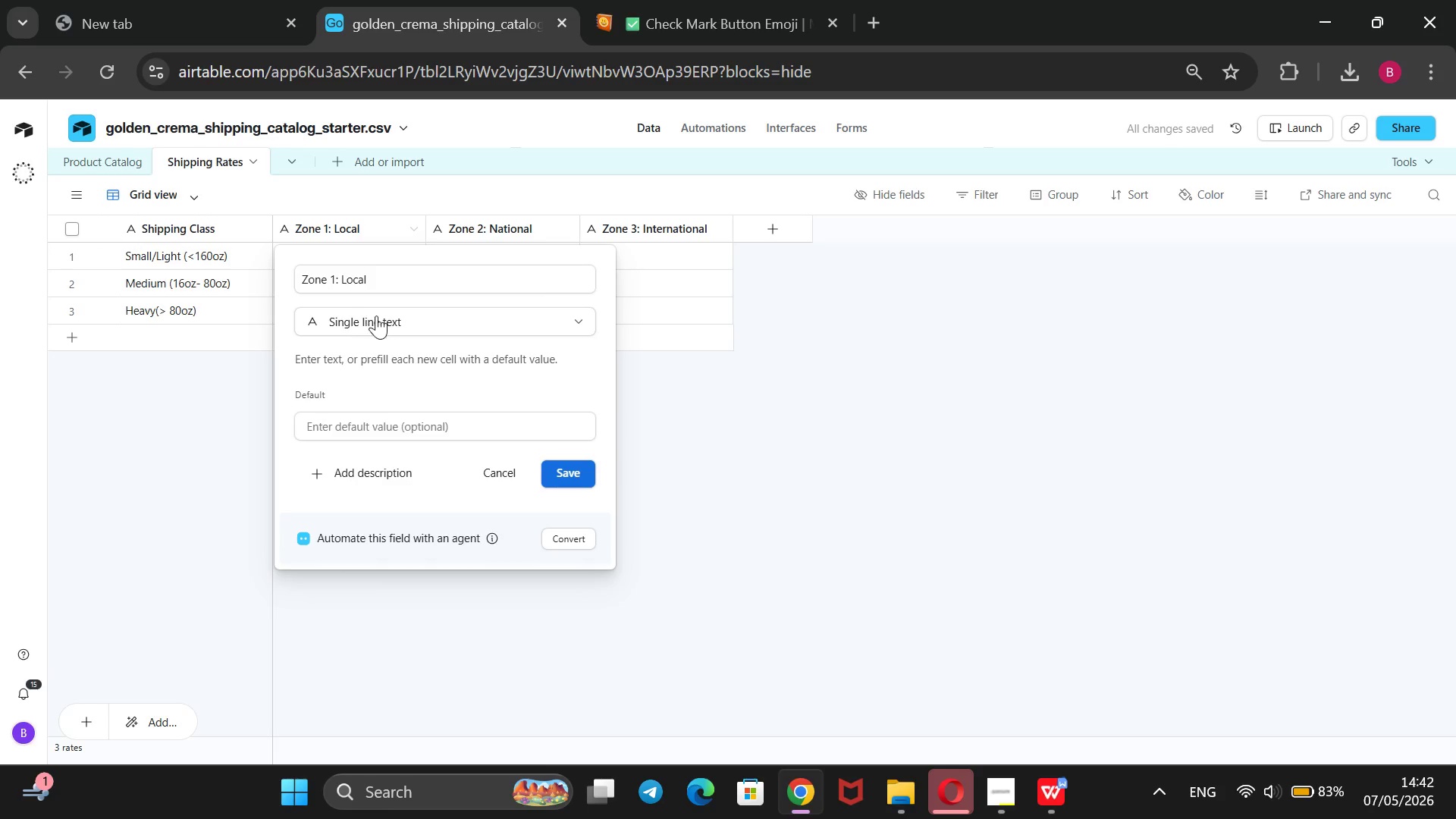 
left_click([380, 314])
 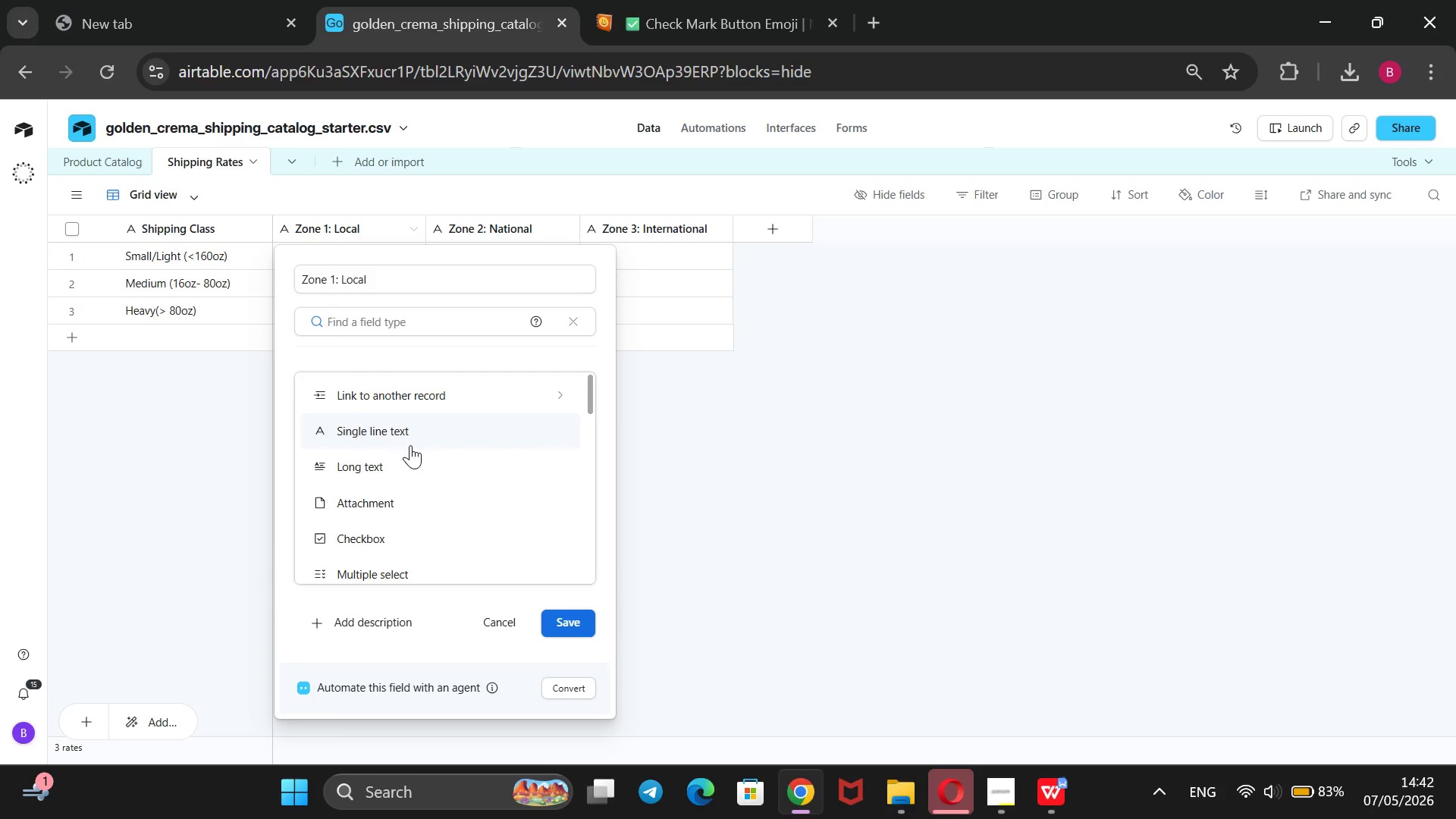 
scroll: coordinate [406, 442], scroll_direction: down, amount: 3.0
 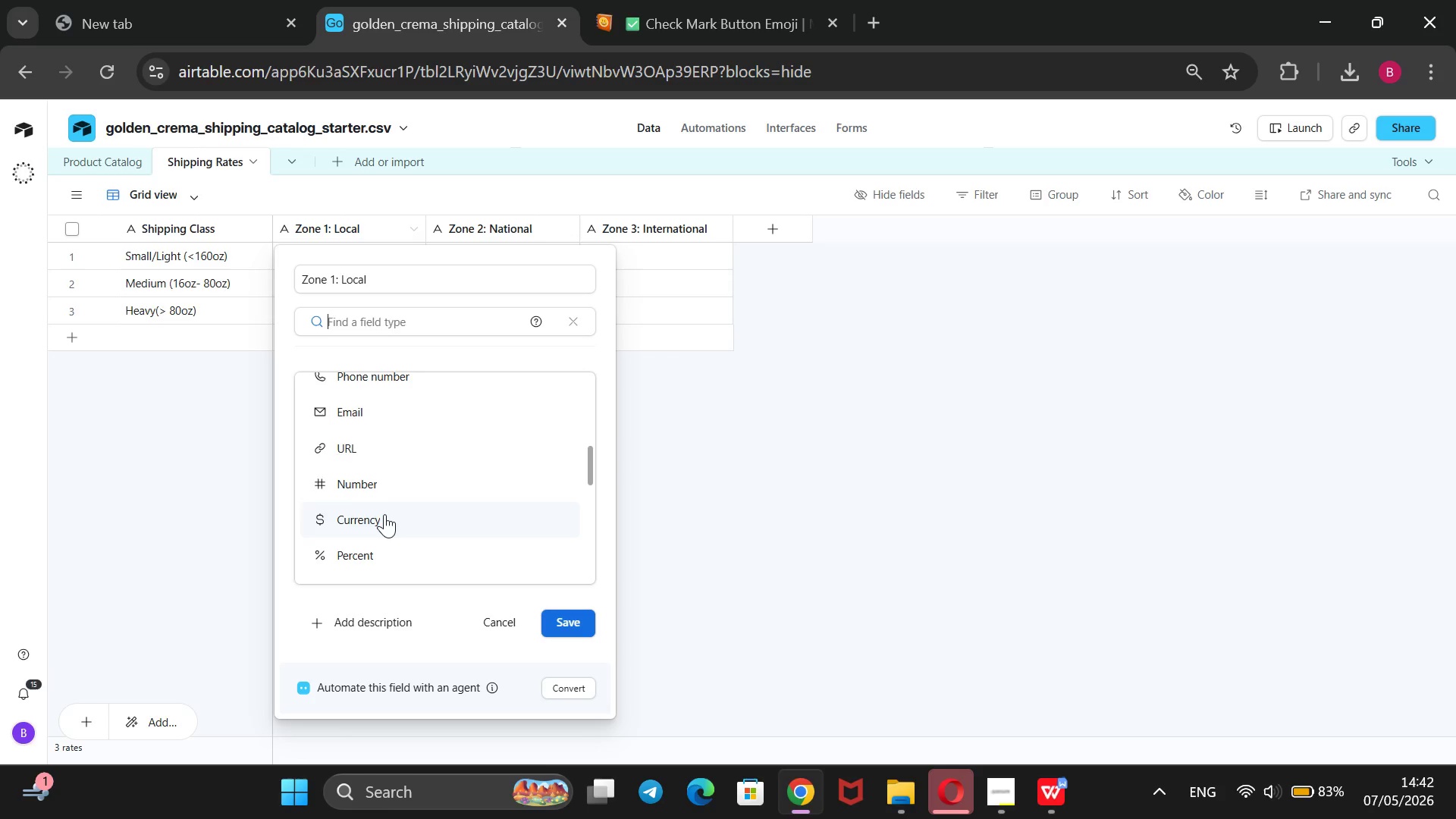 
left_click([384, 514])
 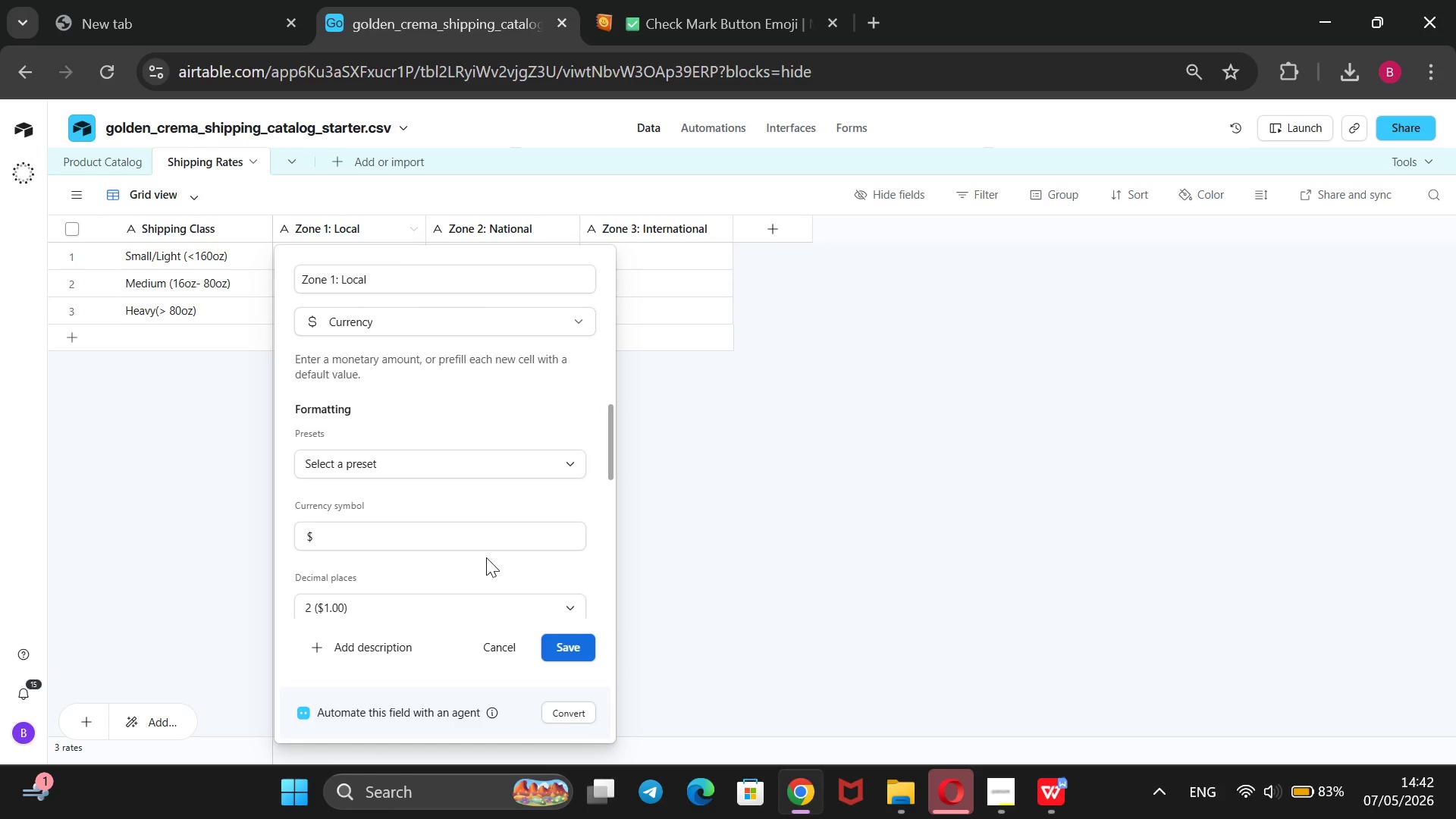 
scroll: coordinate [484, 557], scroll_direction: down, amount: 2.0
 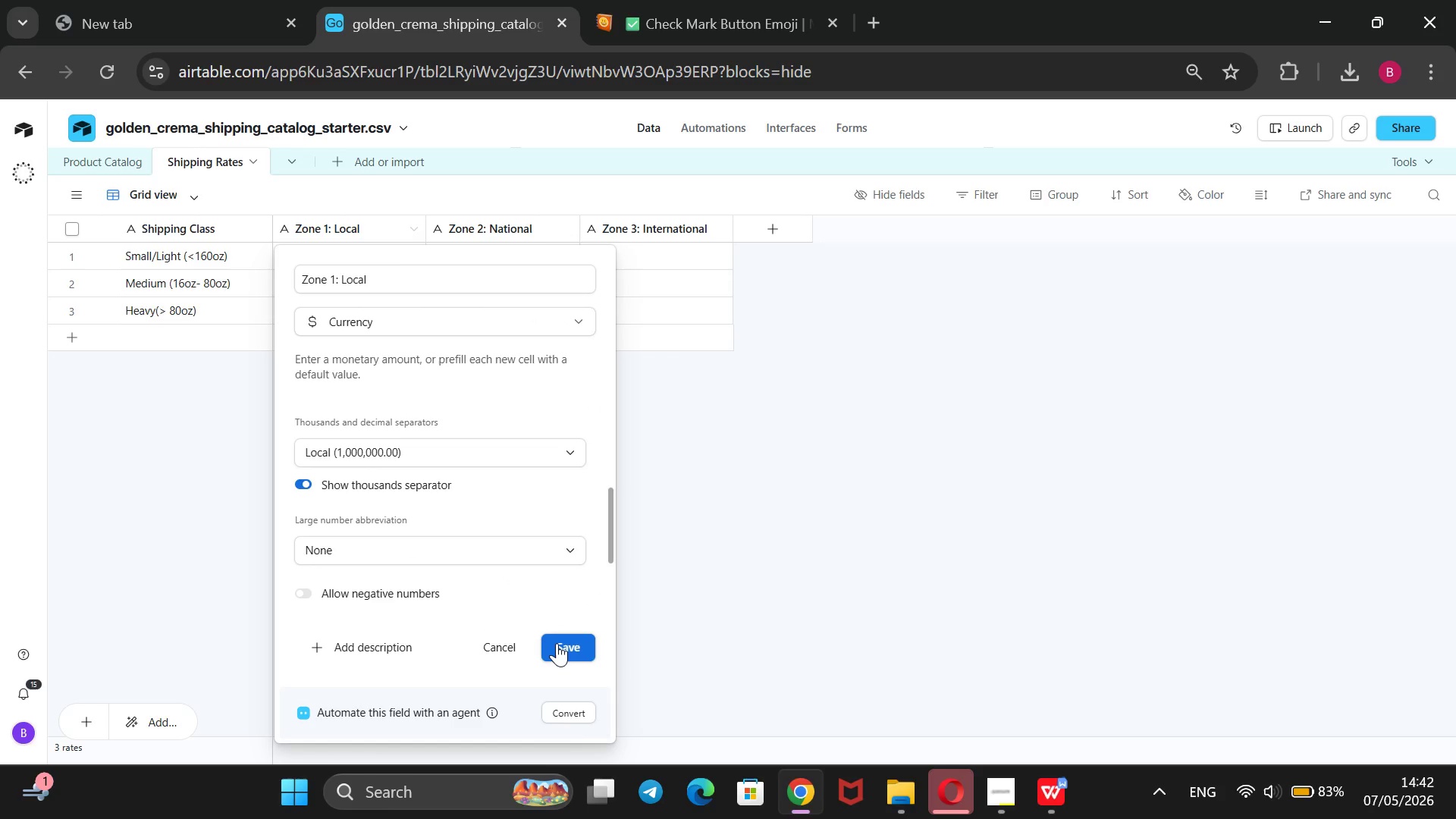 
left_click([557, 643])
 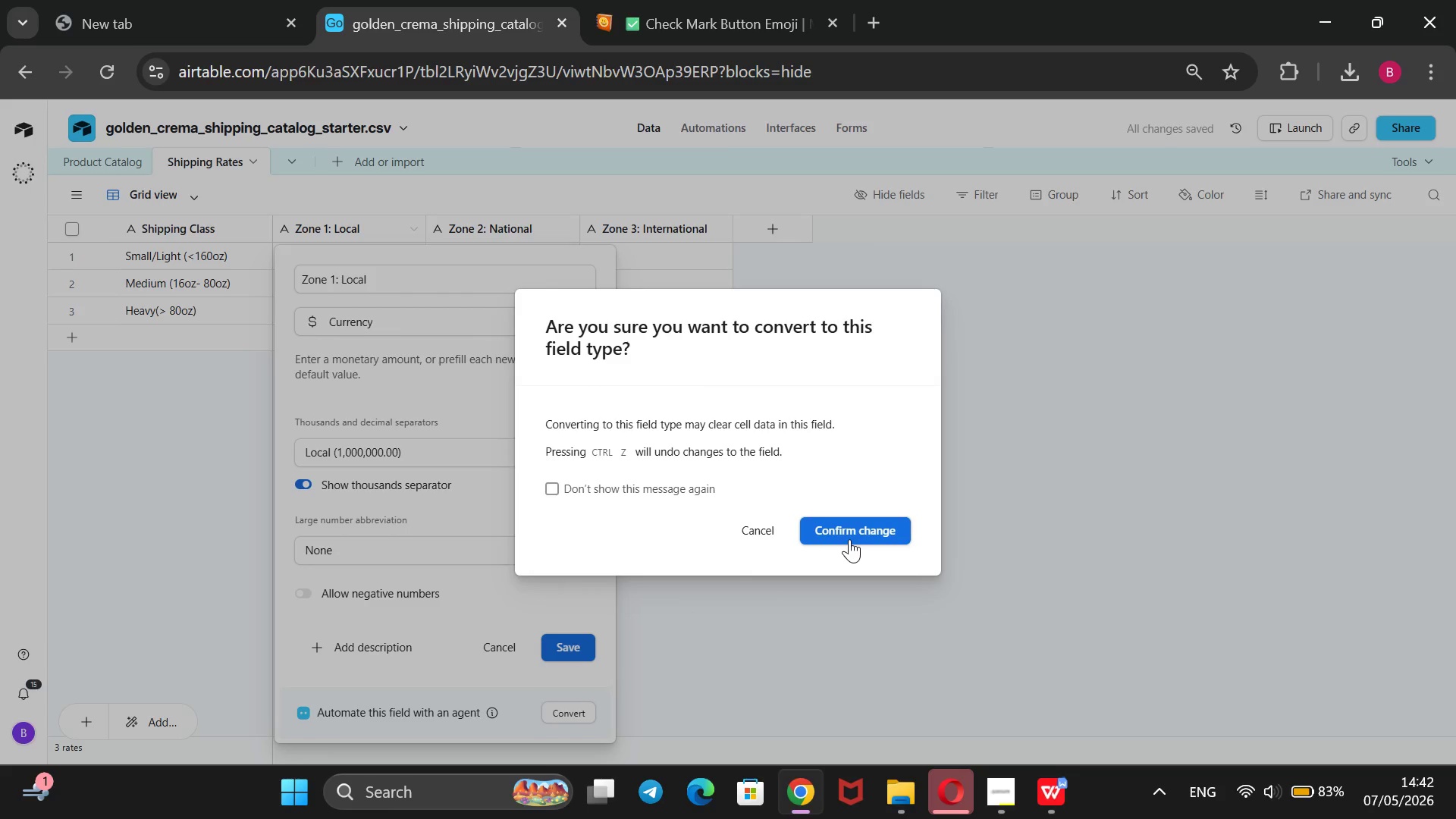 
left_click([847, 529])
 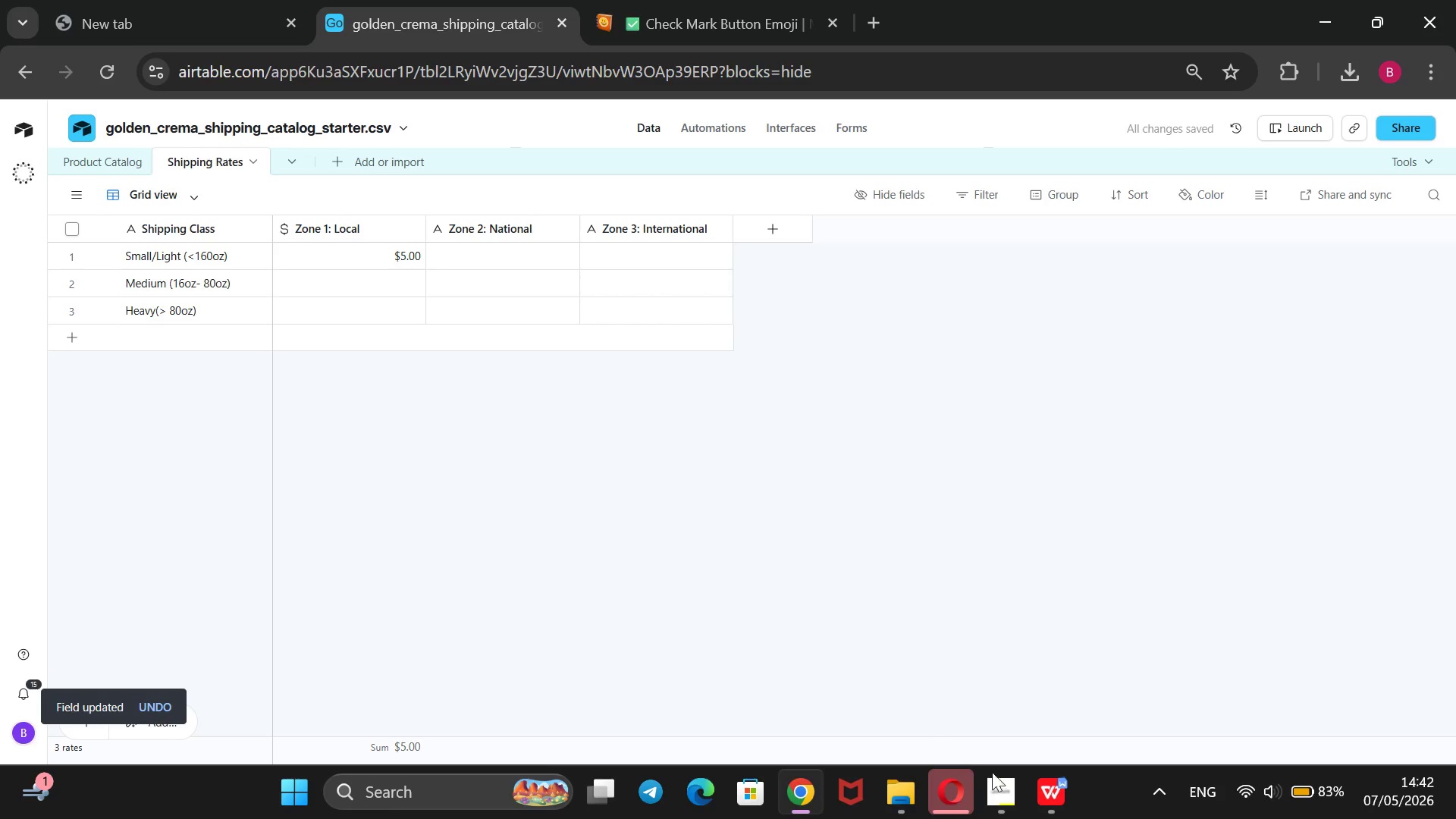 
left_click([1000, 798])